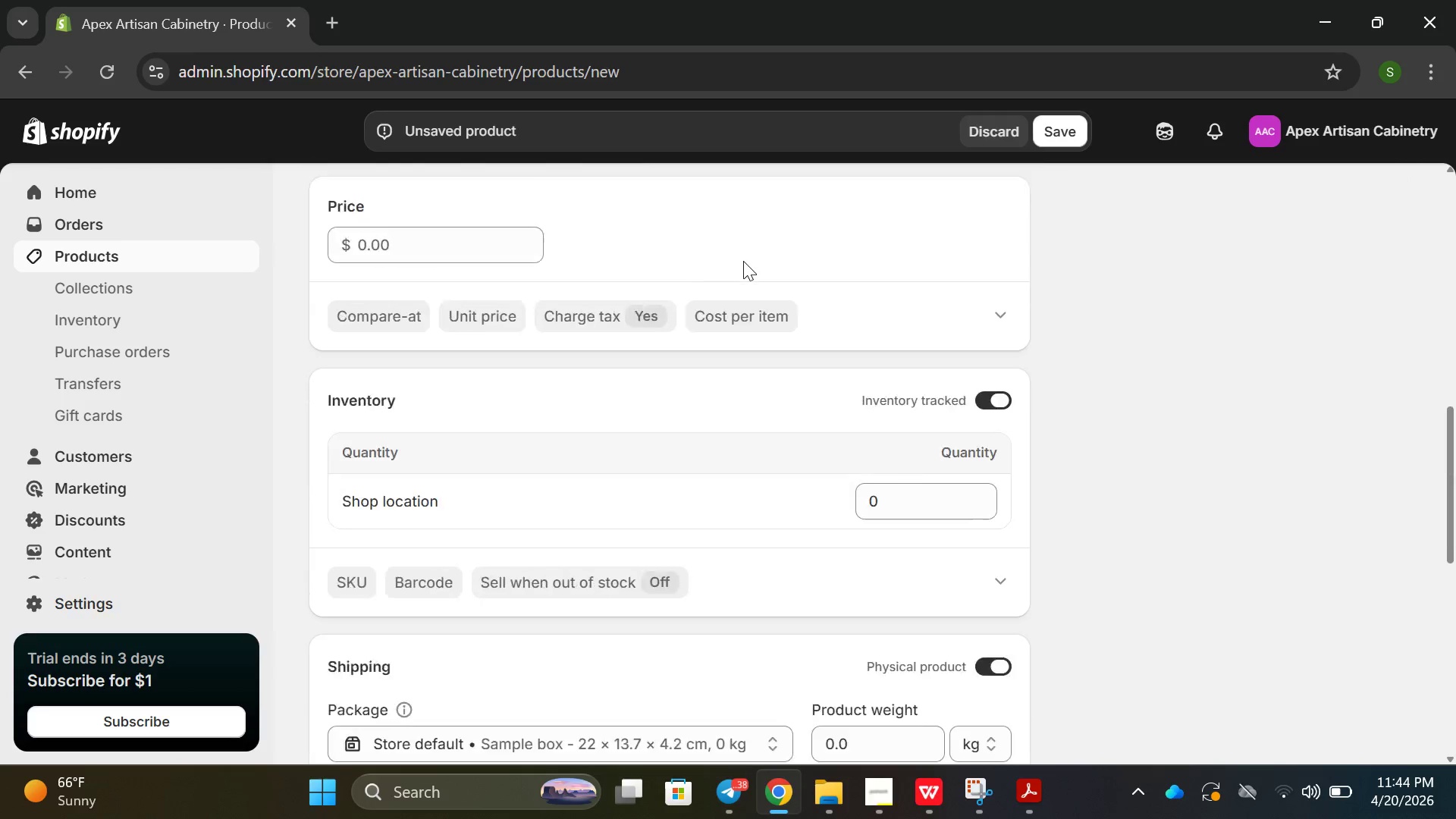 
wait(5.69)
 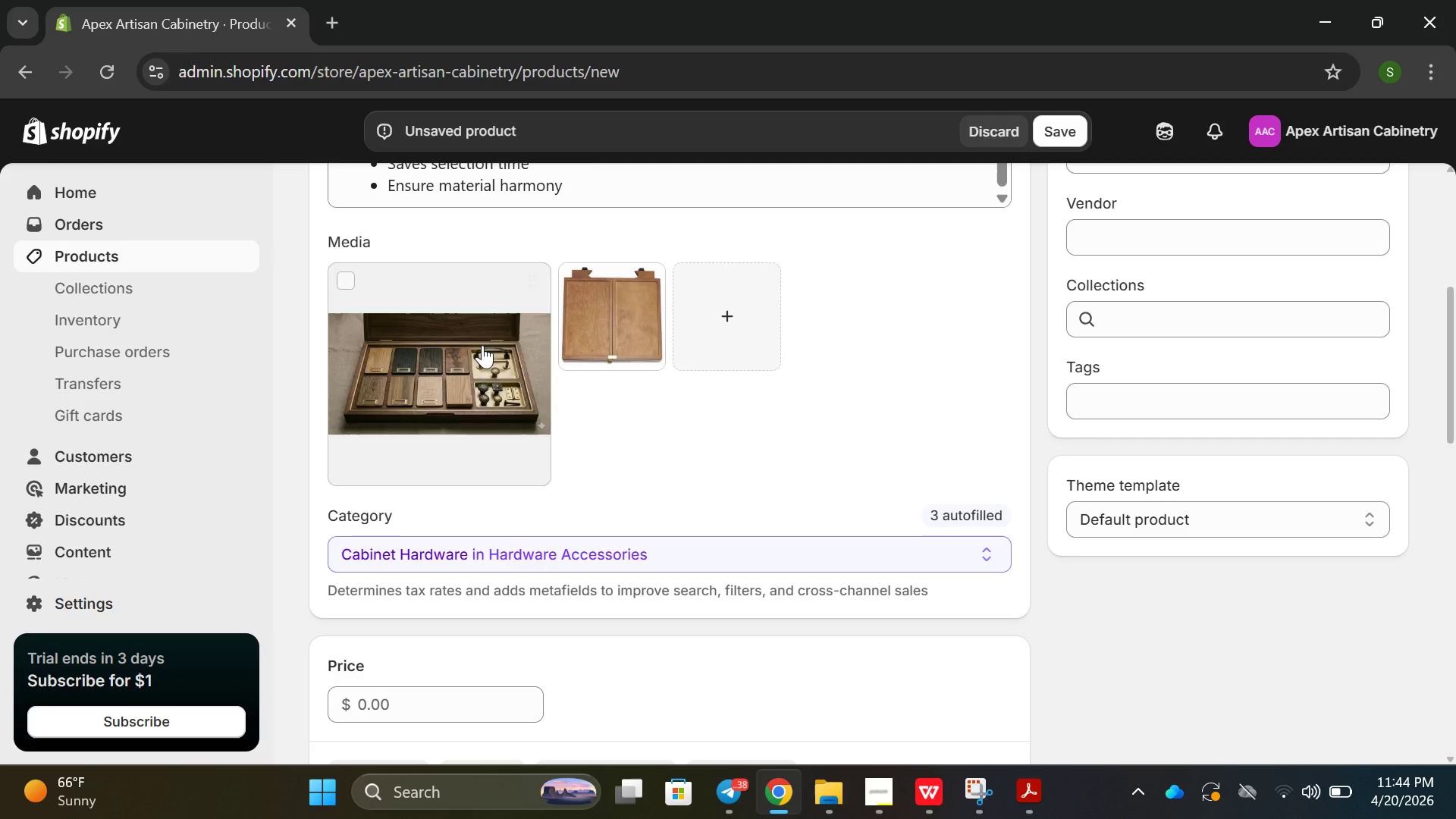 
left_click([357, 499])
 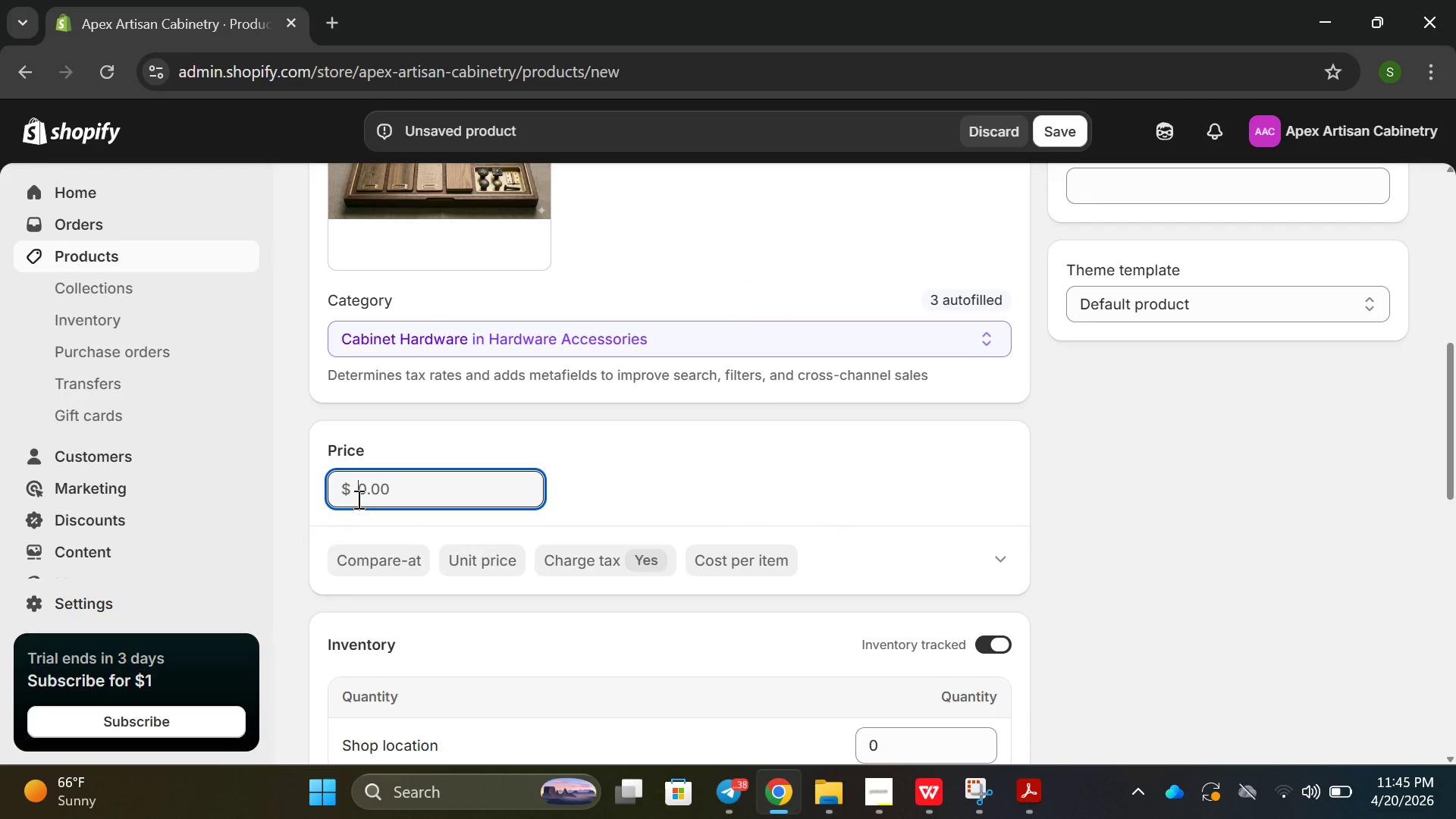 
key(ArrowRight)
 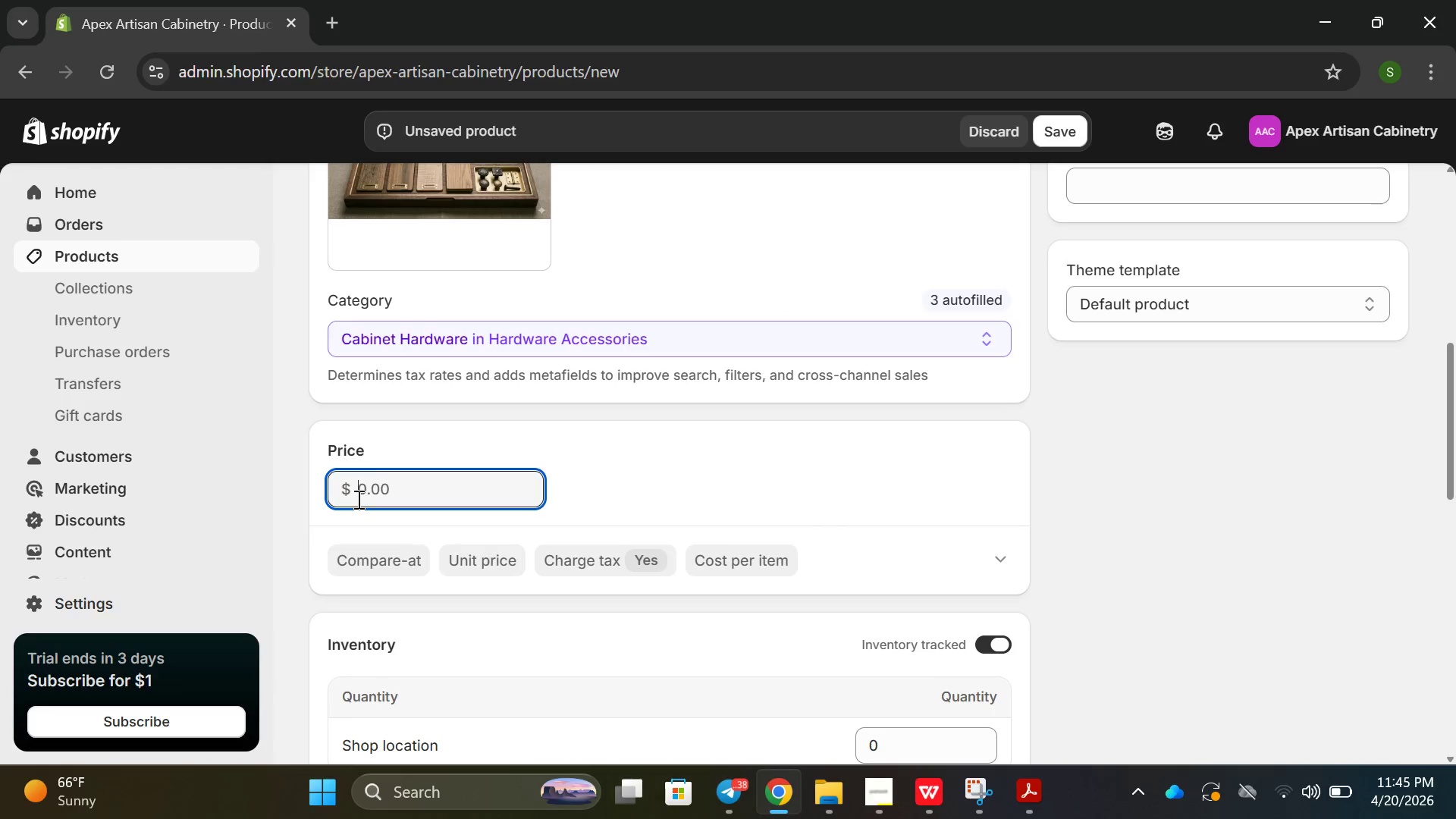 
key(ArrowRight)
 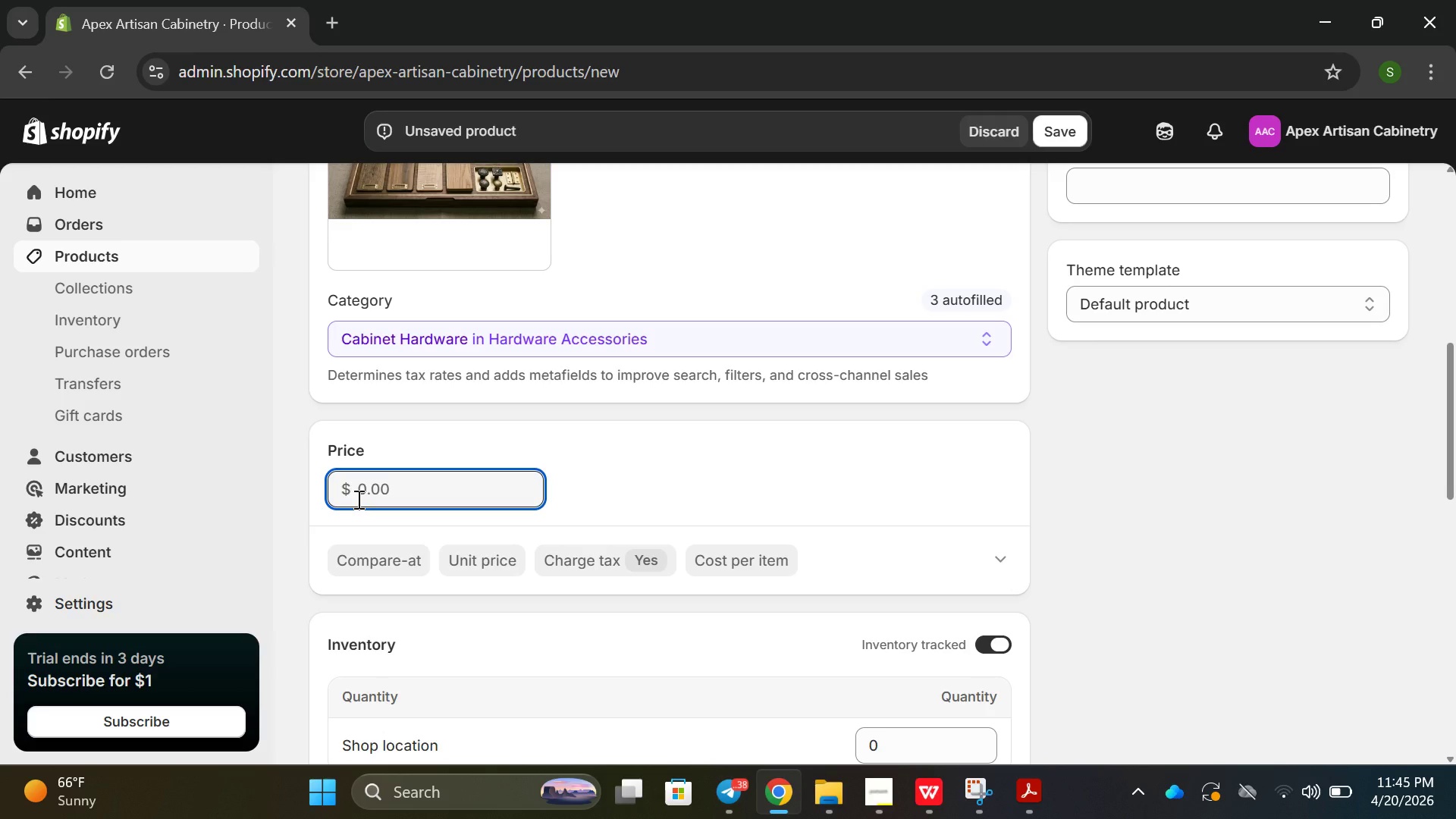 
type(3)
key(Backspace)
type(400)
 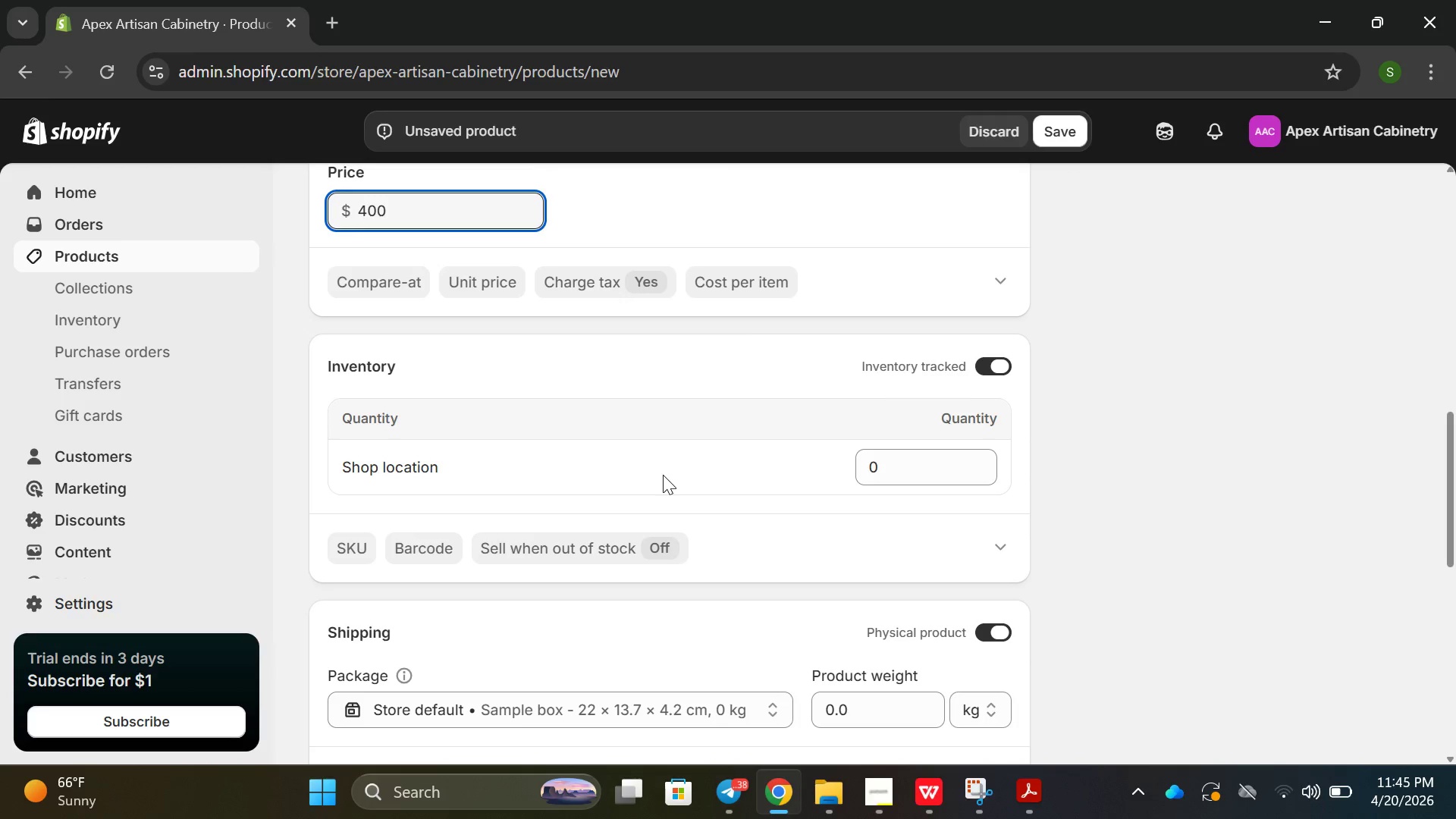 
left_click([578, 479])
 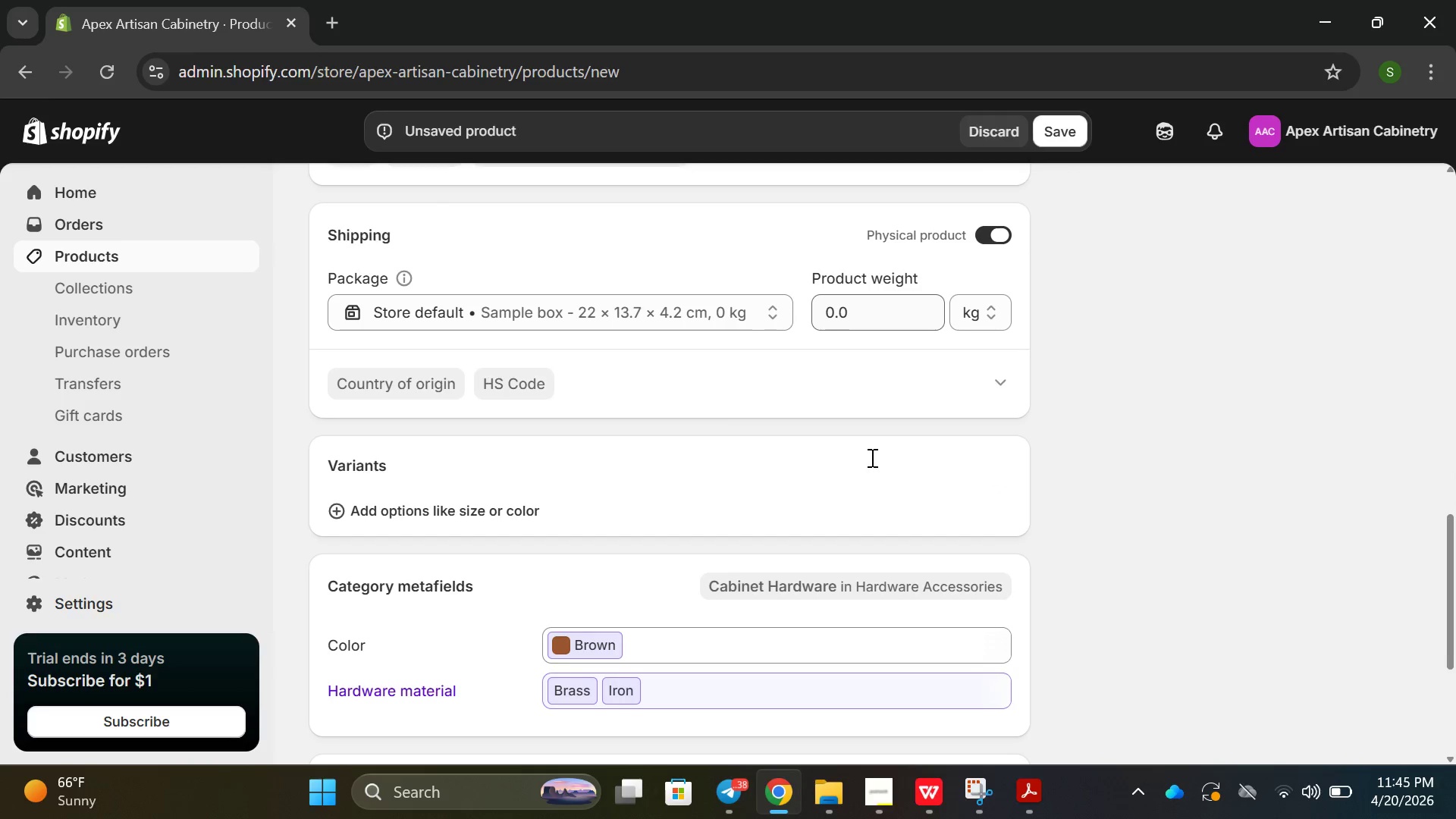 
wait(5.38)
 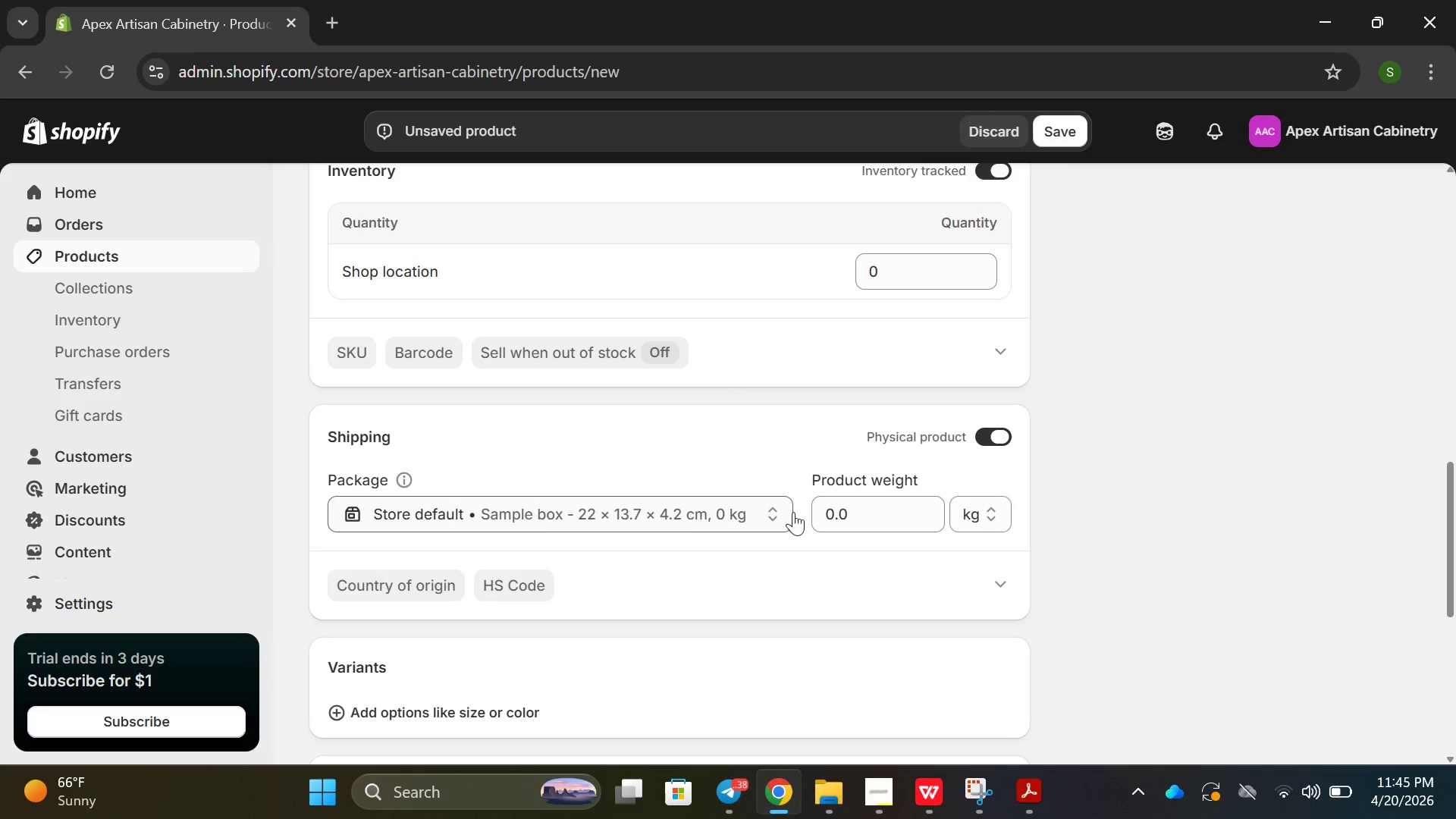 
mouse_move([783, 495])
 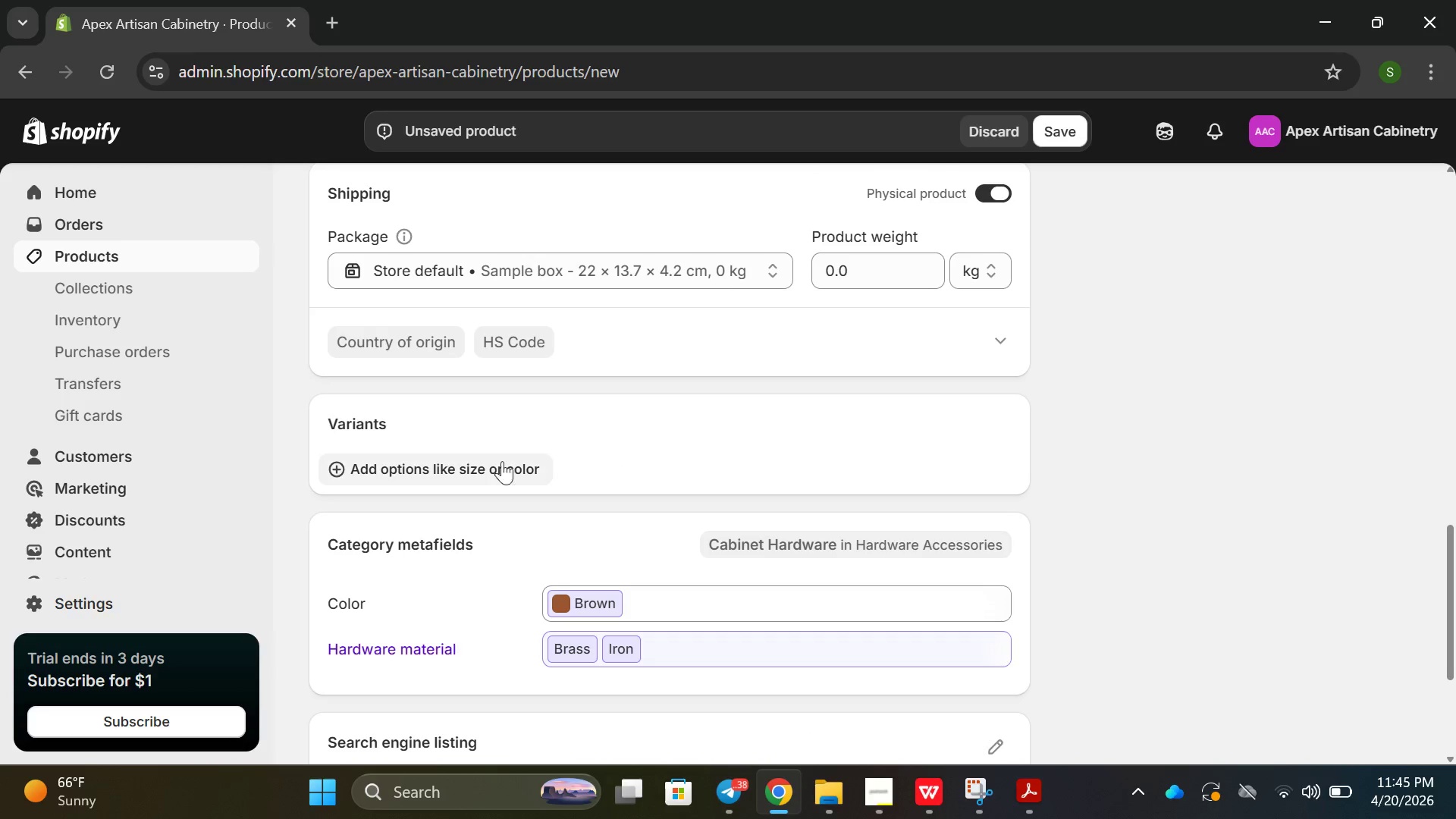 
left_click([463, 473])
 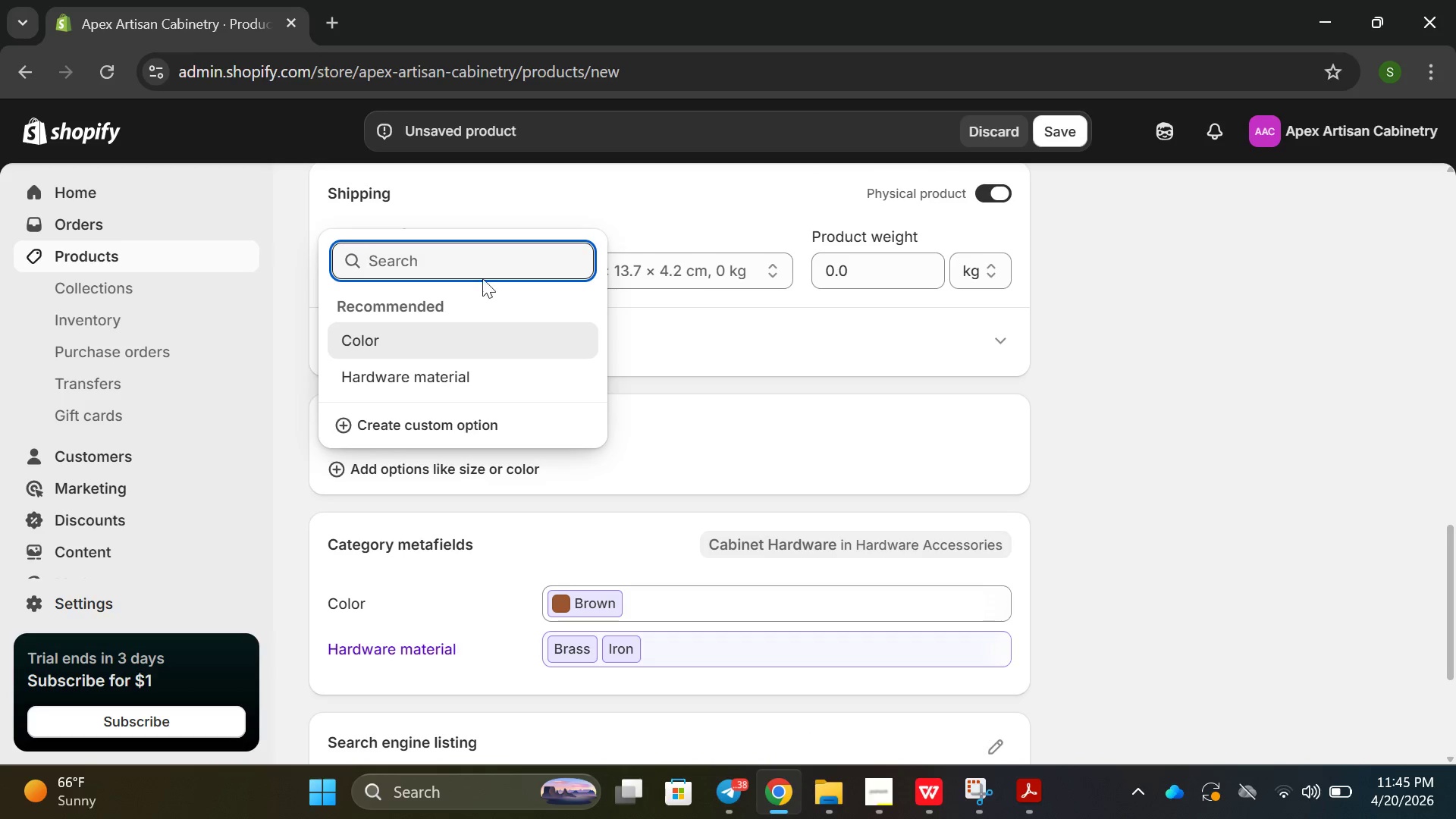 
left_click([469, 271])
 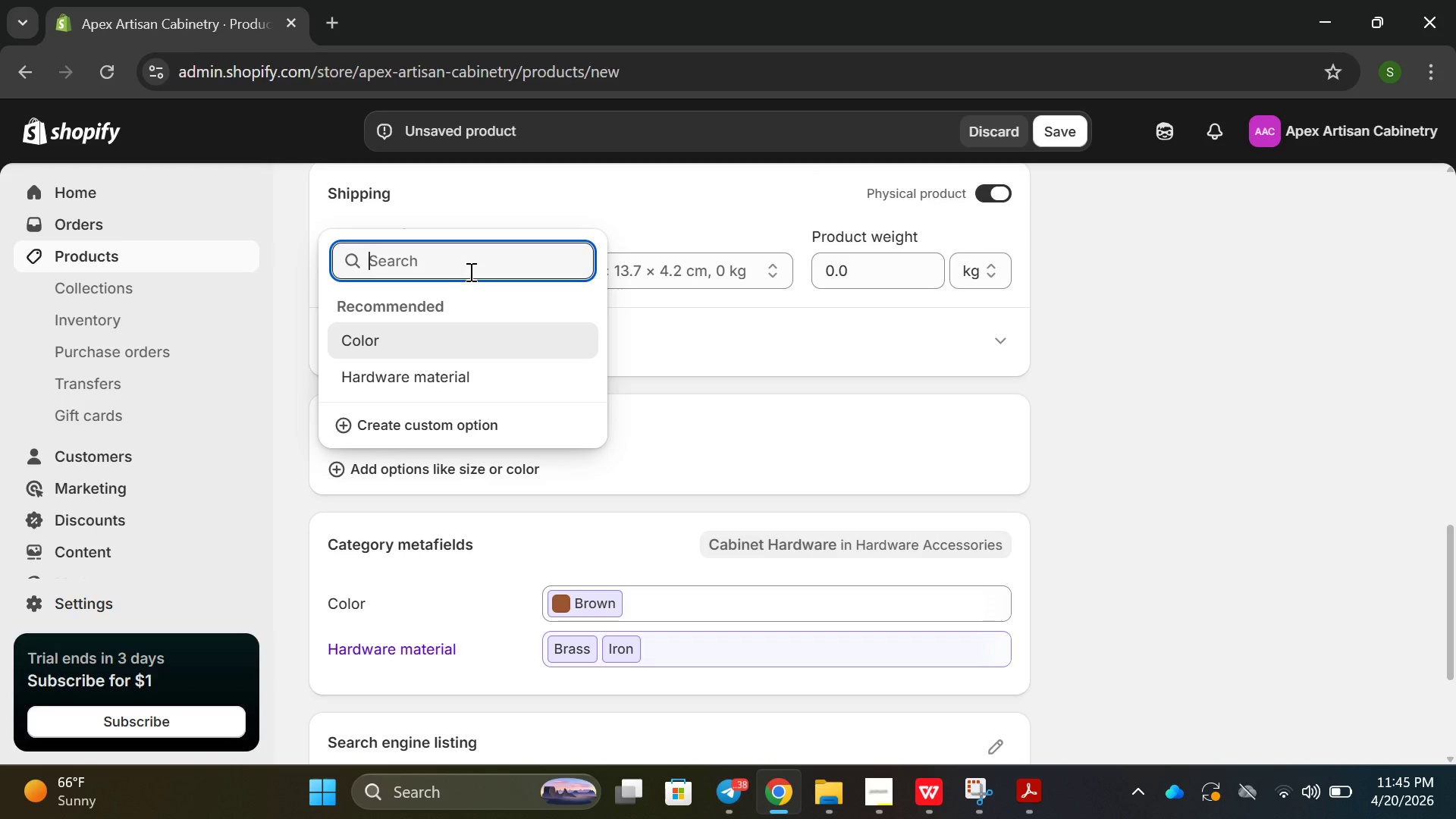 
type(thee)
key(Backspace)
key(Backspace)
key(Backspace)
key(Backspace)
type(Theme )
 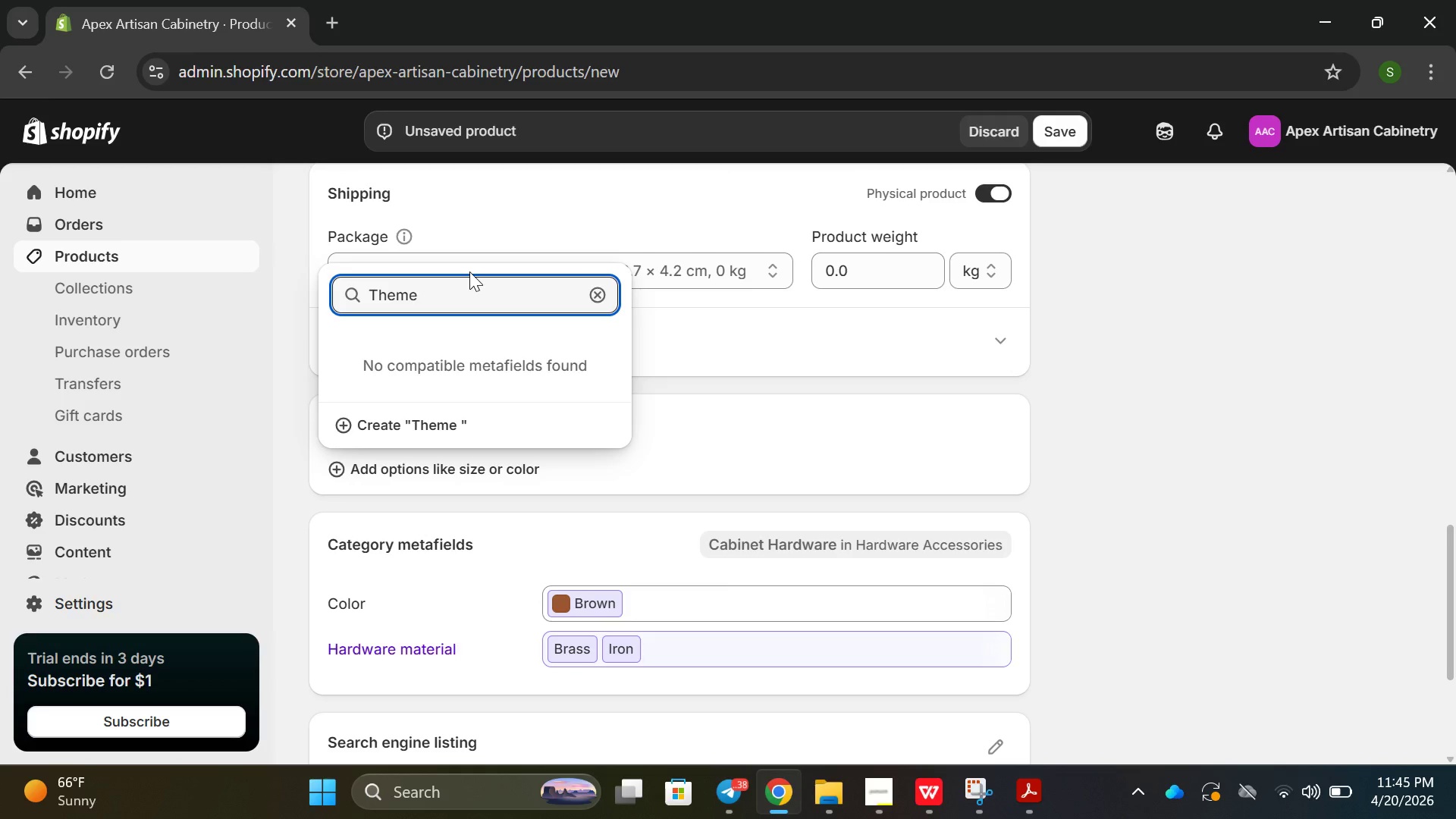 
key(Enter)
 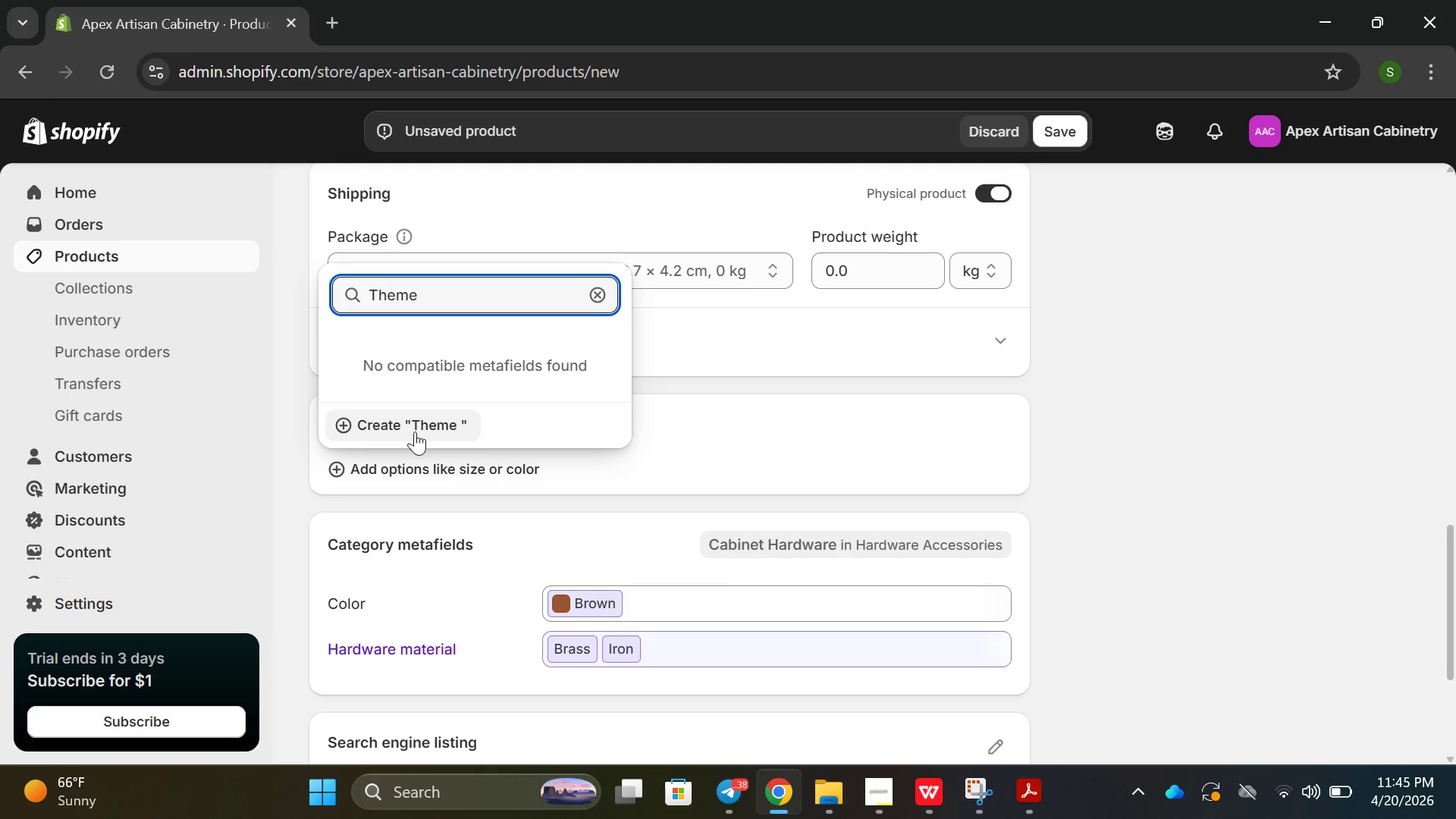 
left_click([413, 431])
 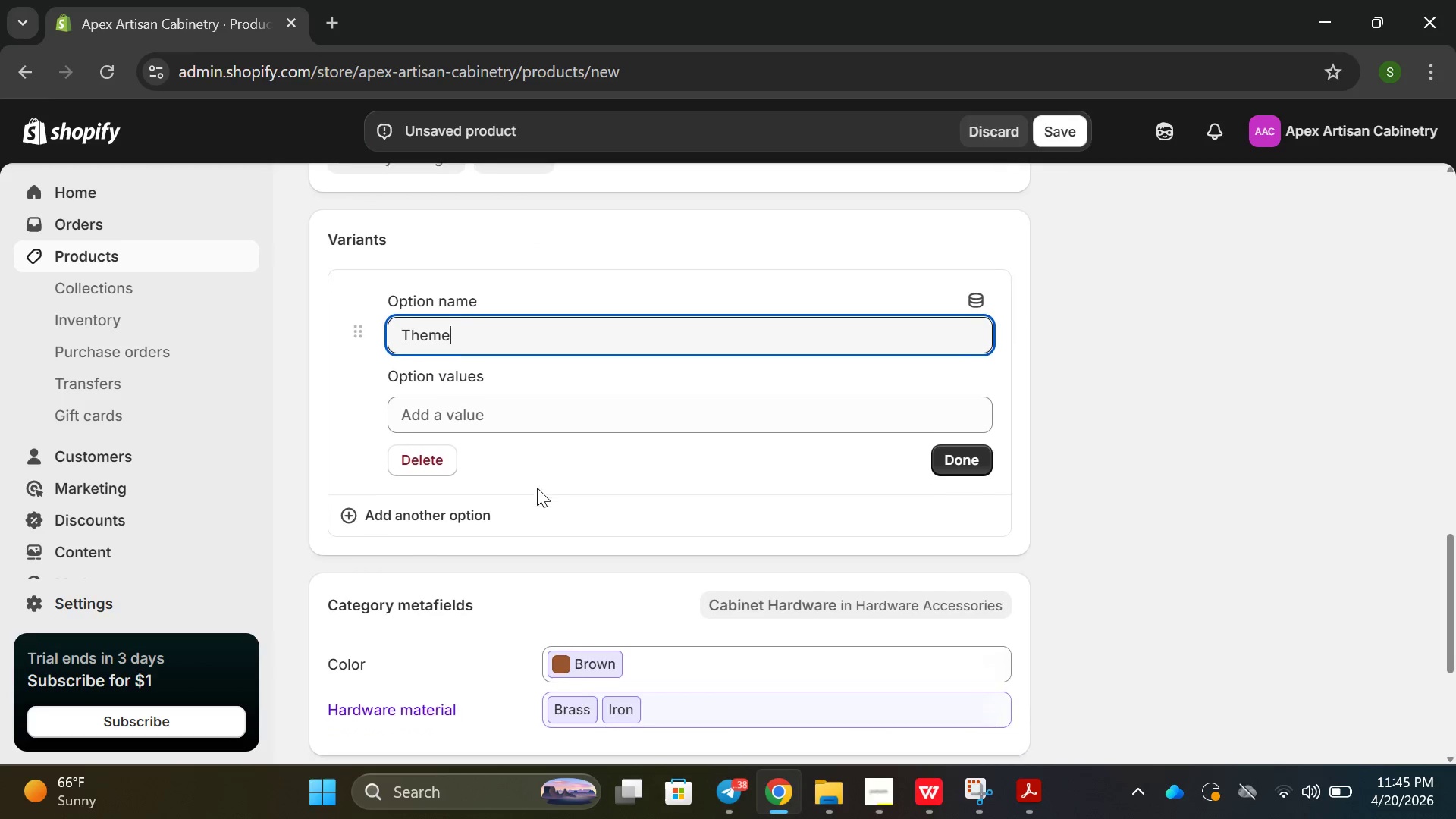 
left_click([488, 422])
 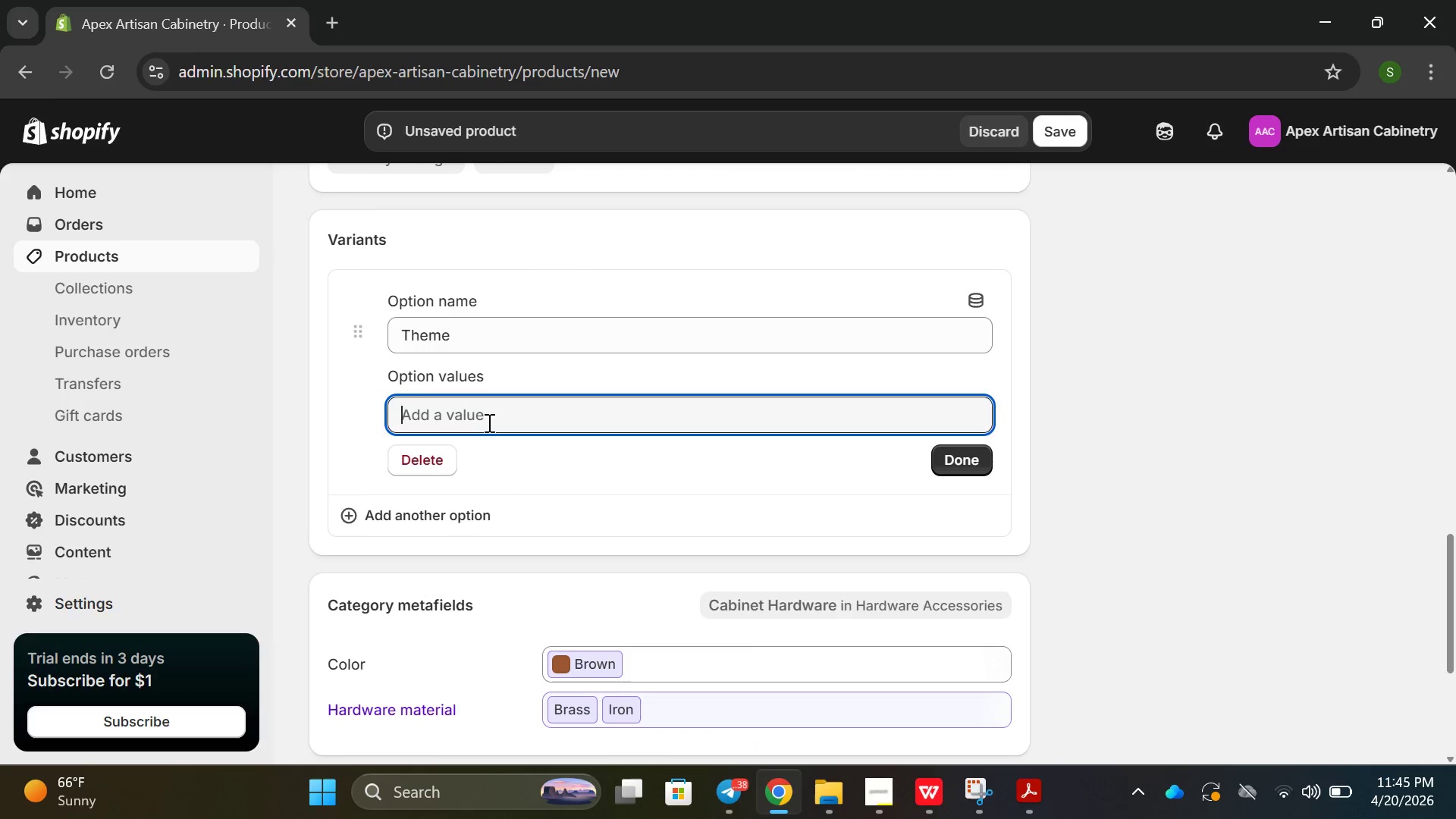 
type(stan)
key(Backspace)
key(Backspace)
key(Backspace)
key(Backspace)
type(Standara)
key(Backspace)
type(d )
 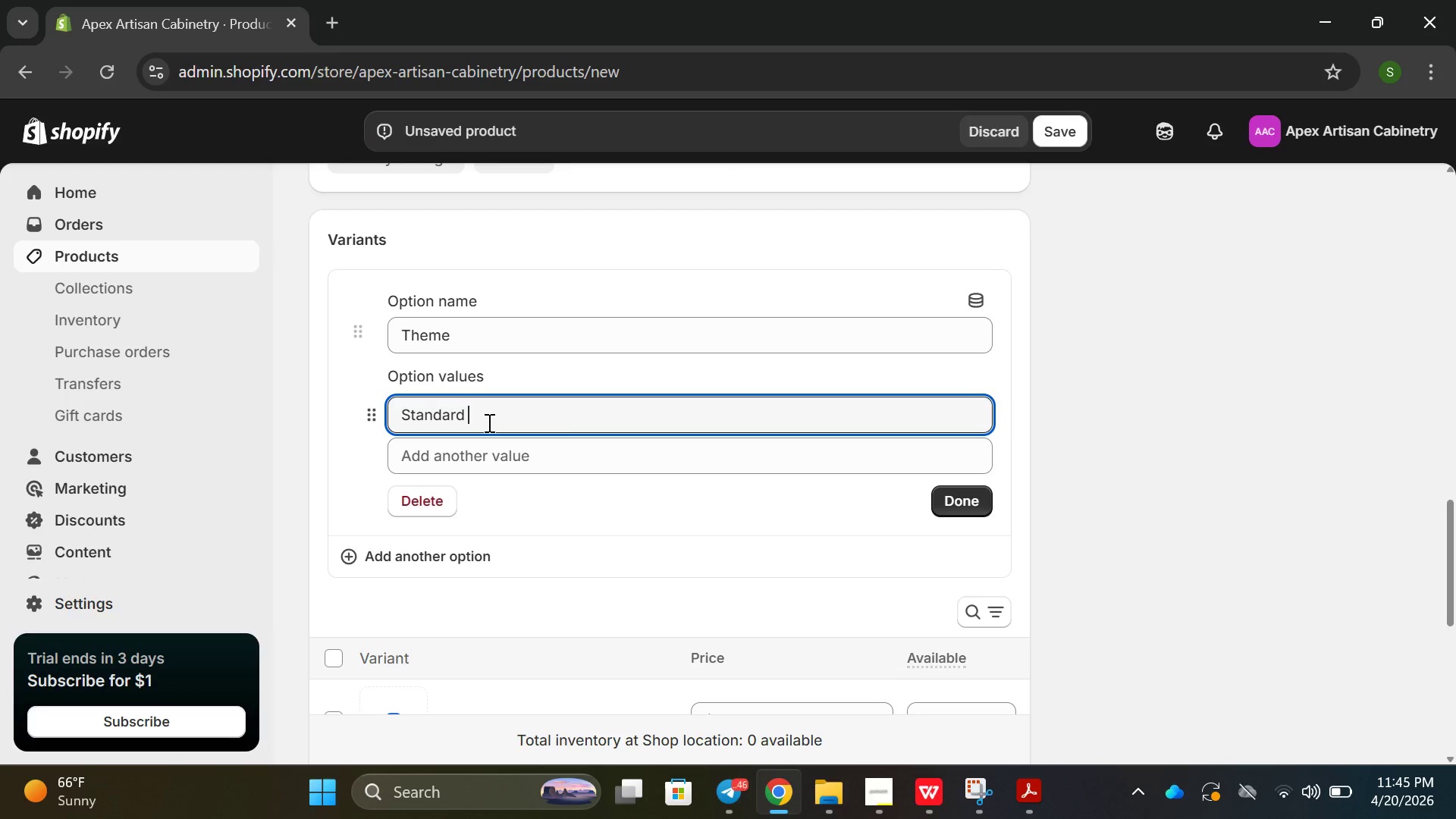 
type(Box)
 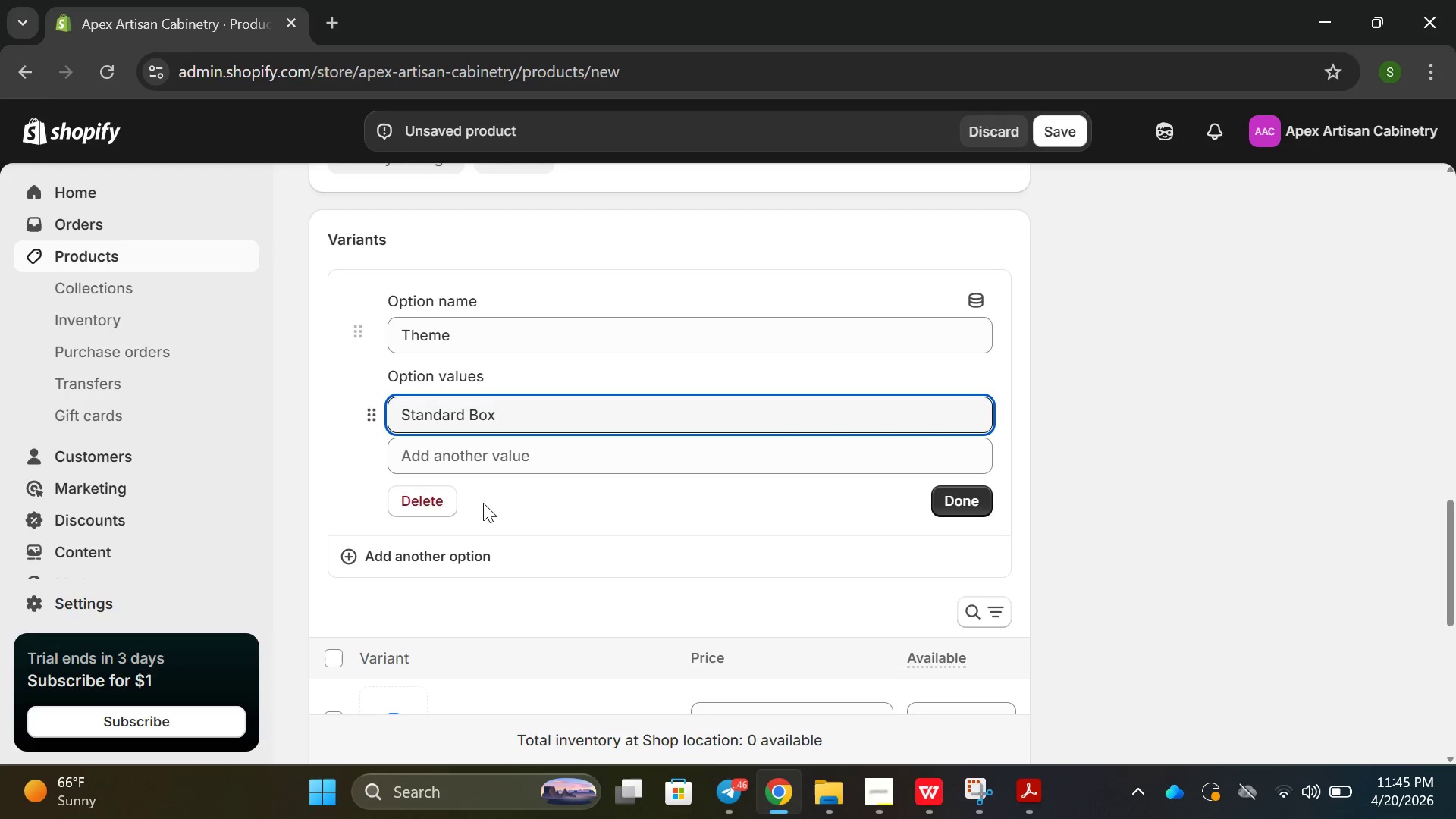 
key(Enter)
 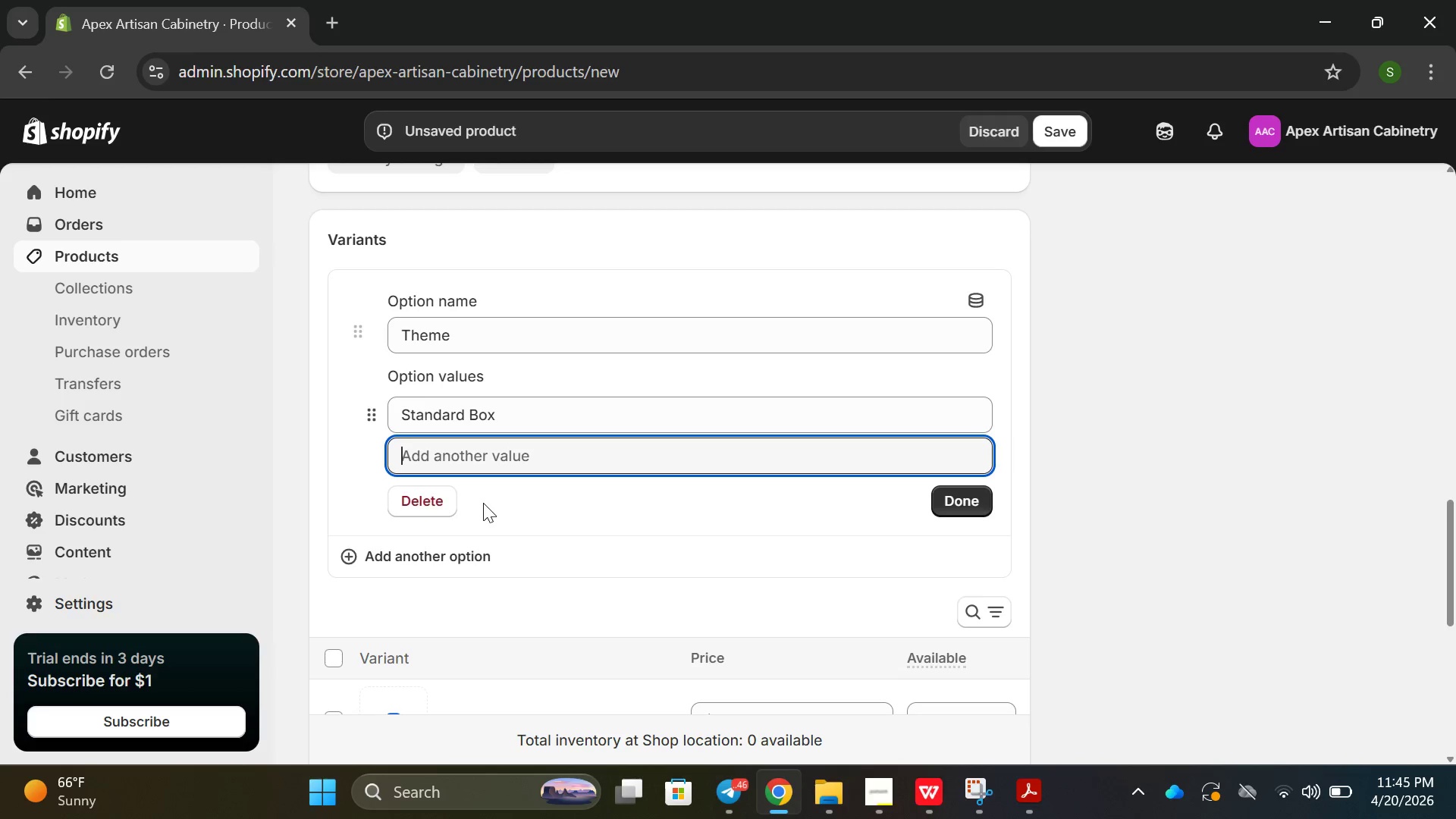 
type(Preminum)
key(Backspace)
key(Backspace)
key(Backspace)
type(i)
key(Backspace)
type(um Box)
 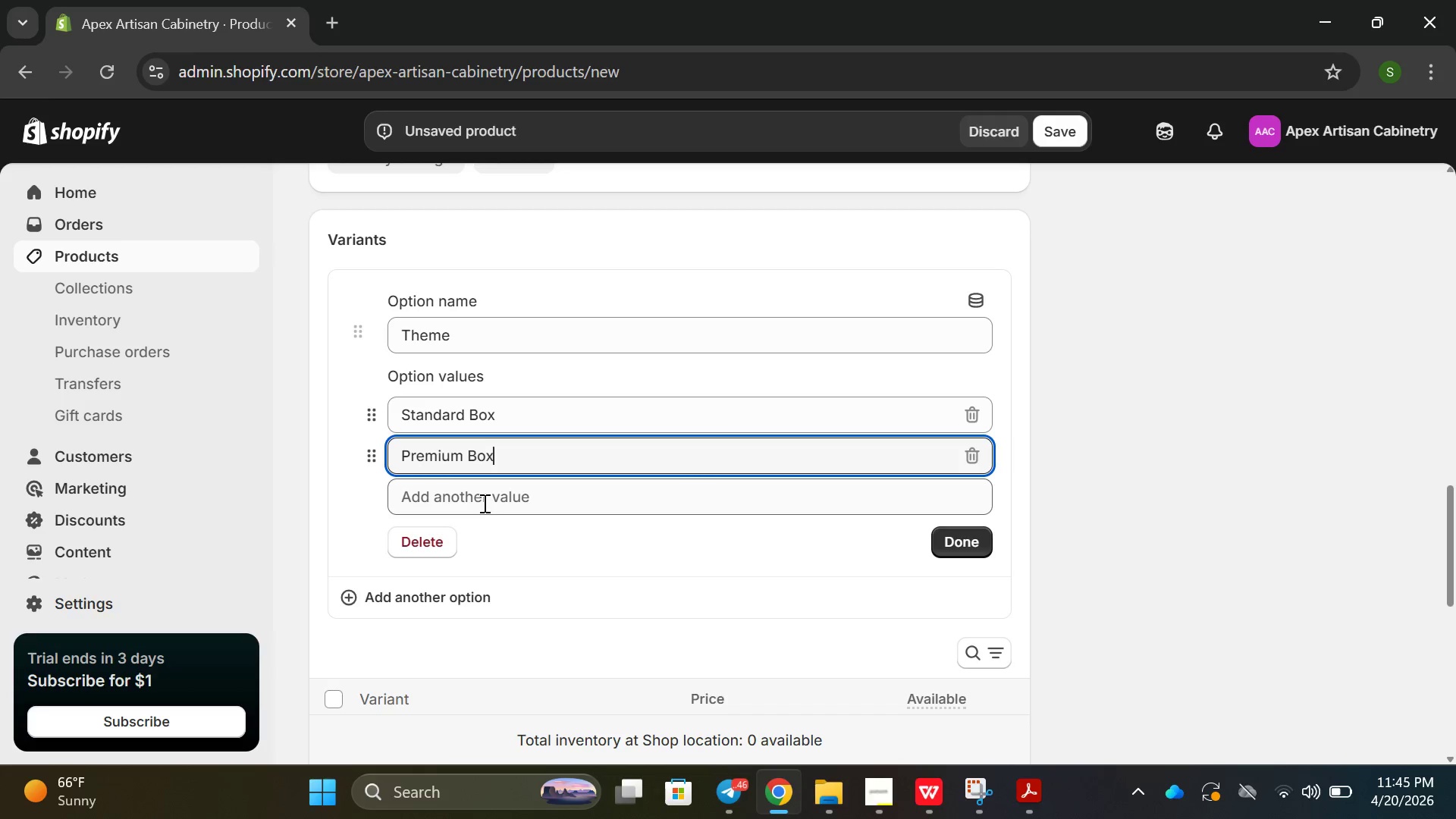 
key(Enter)
 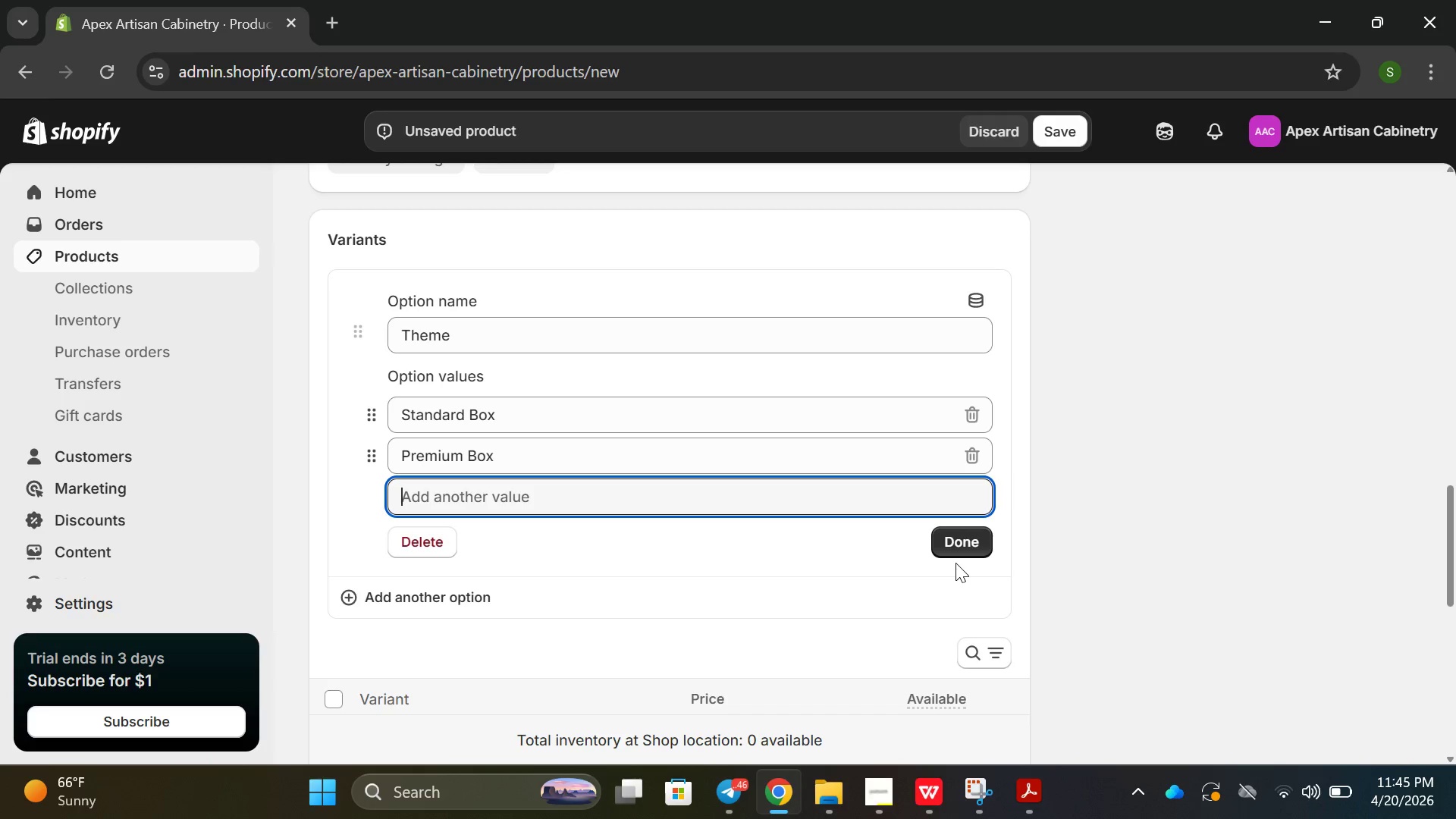 
left_click([974, 549])
 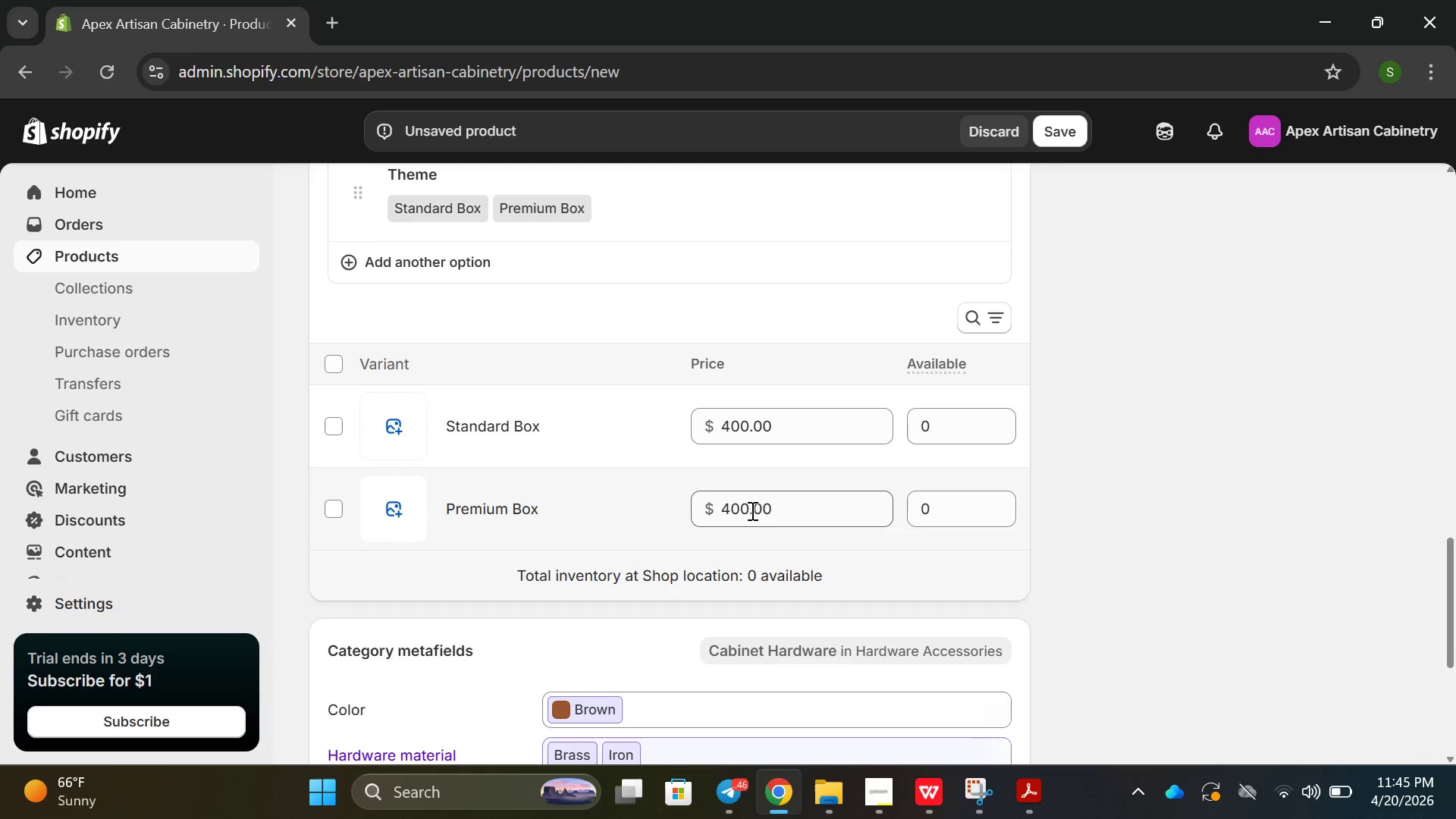 
wait(5.59)
 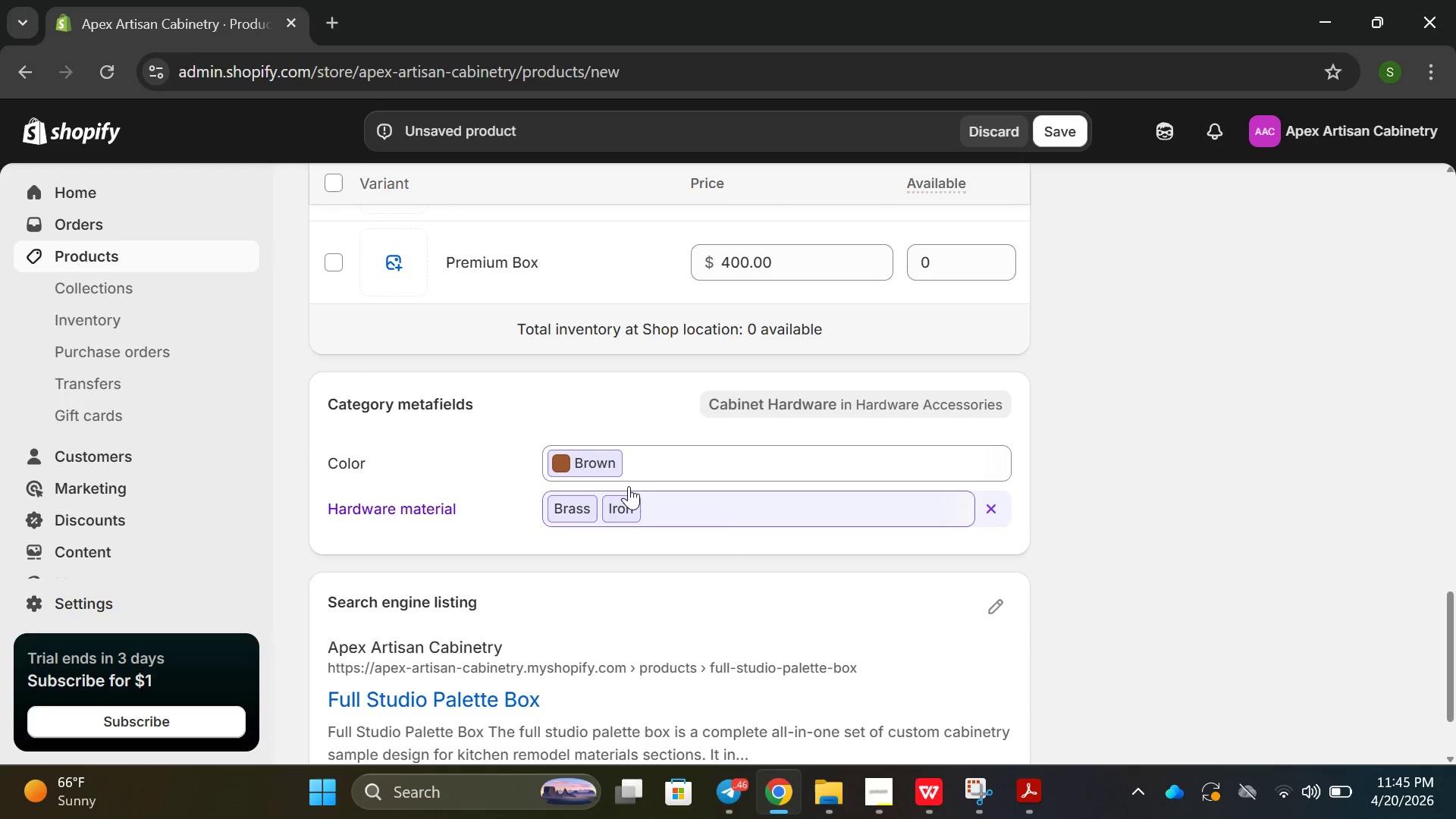 
left_click([717, 515])
 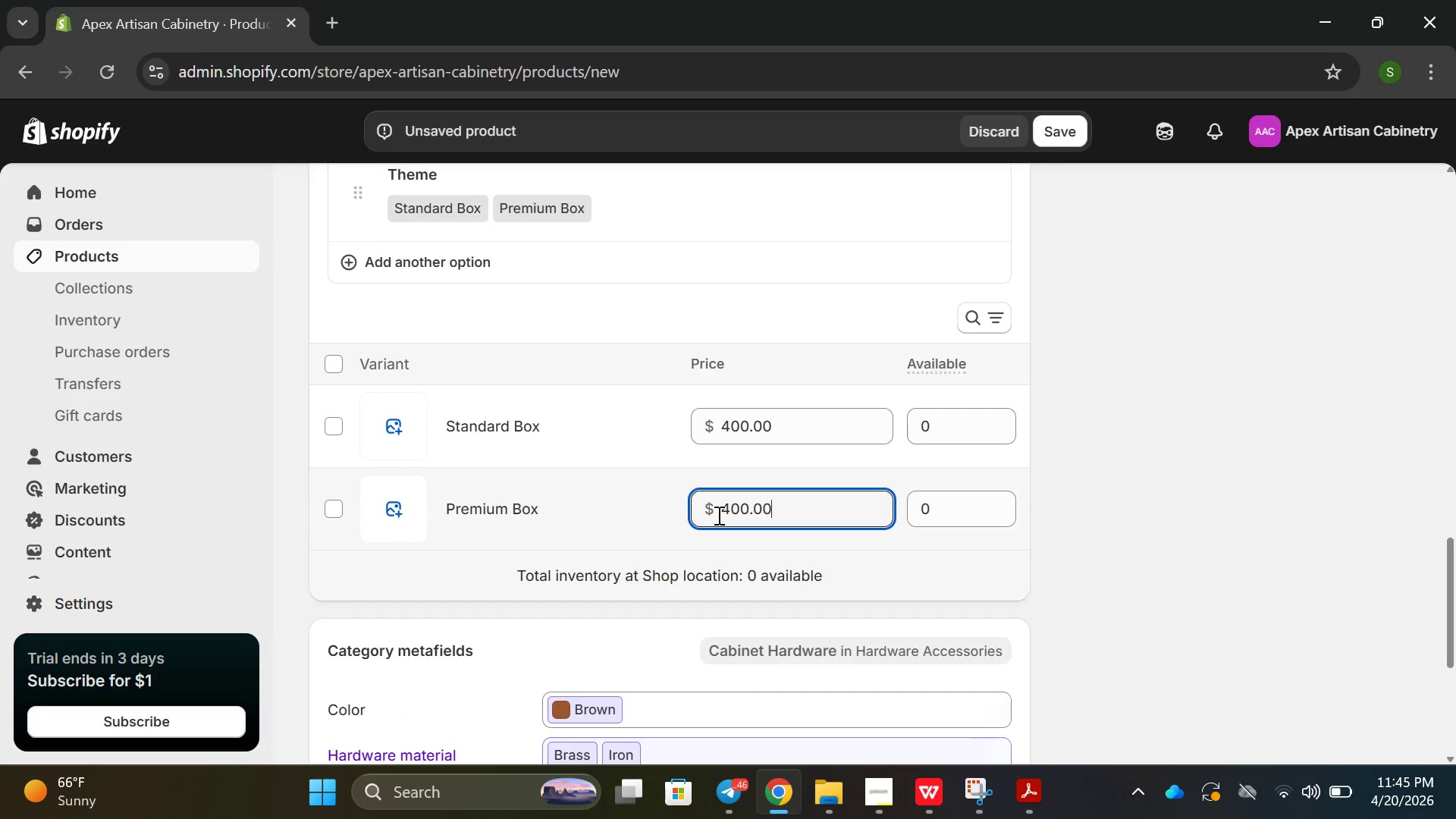 
key(ArrowRight)
 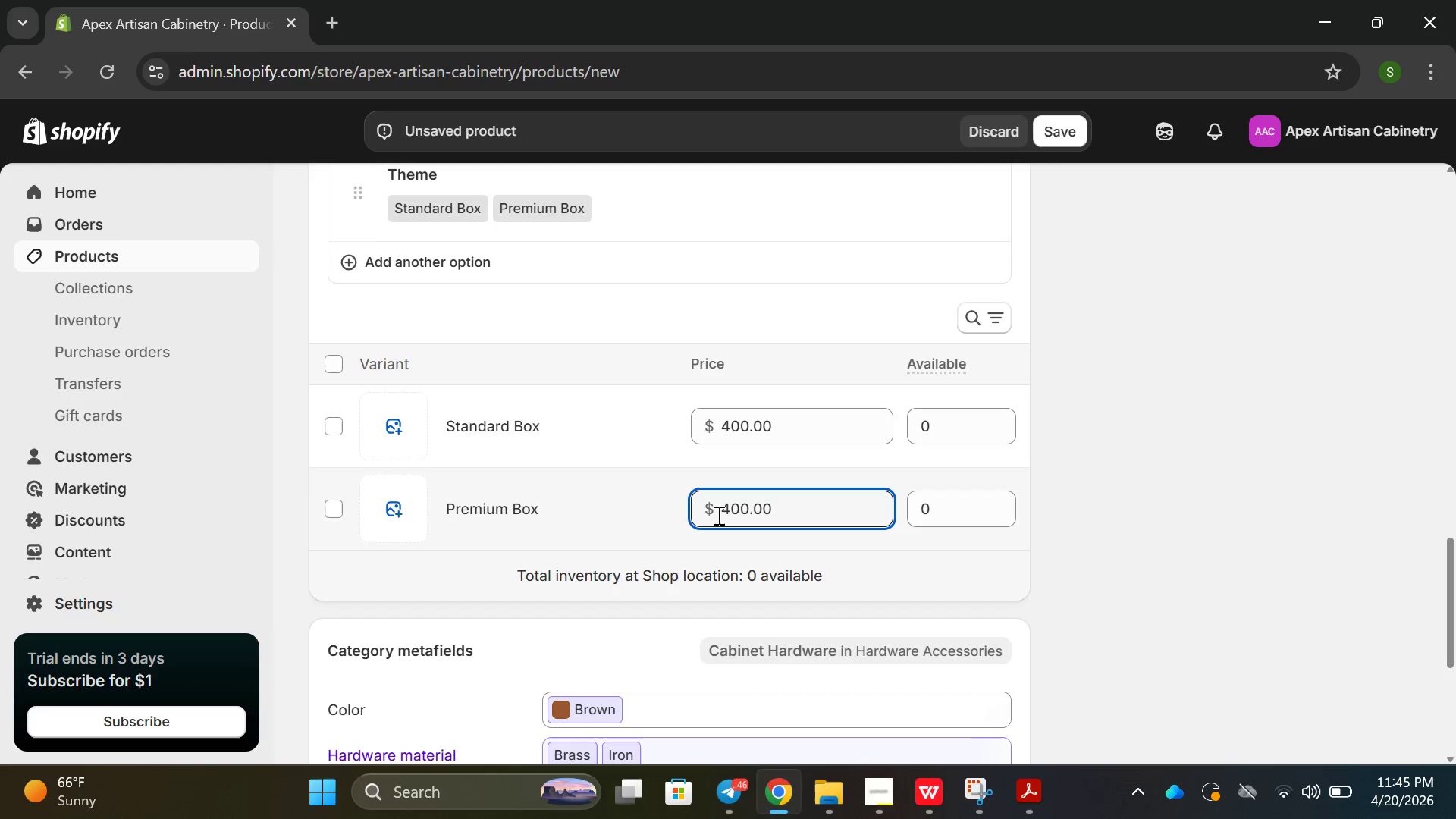 
key(ArrowLeft)
 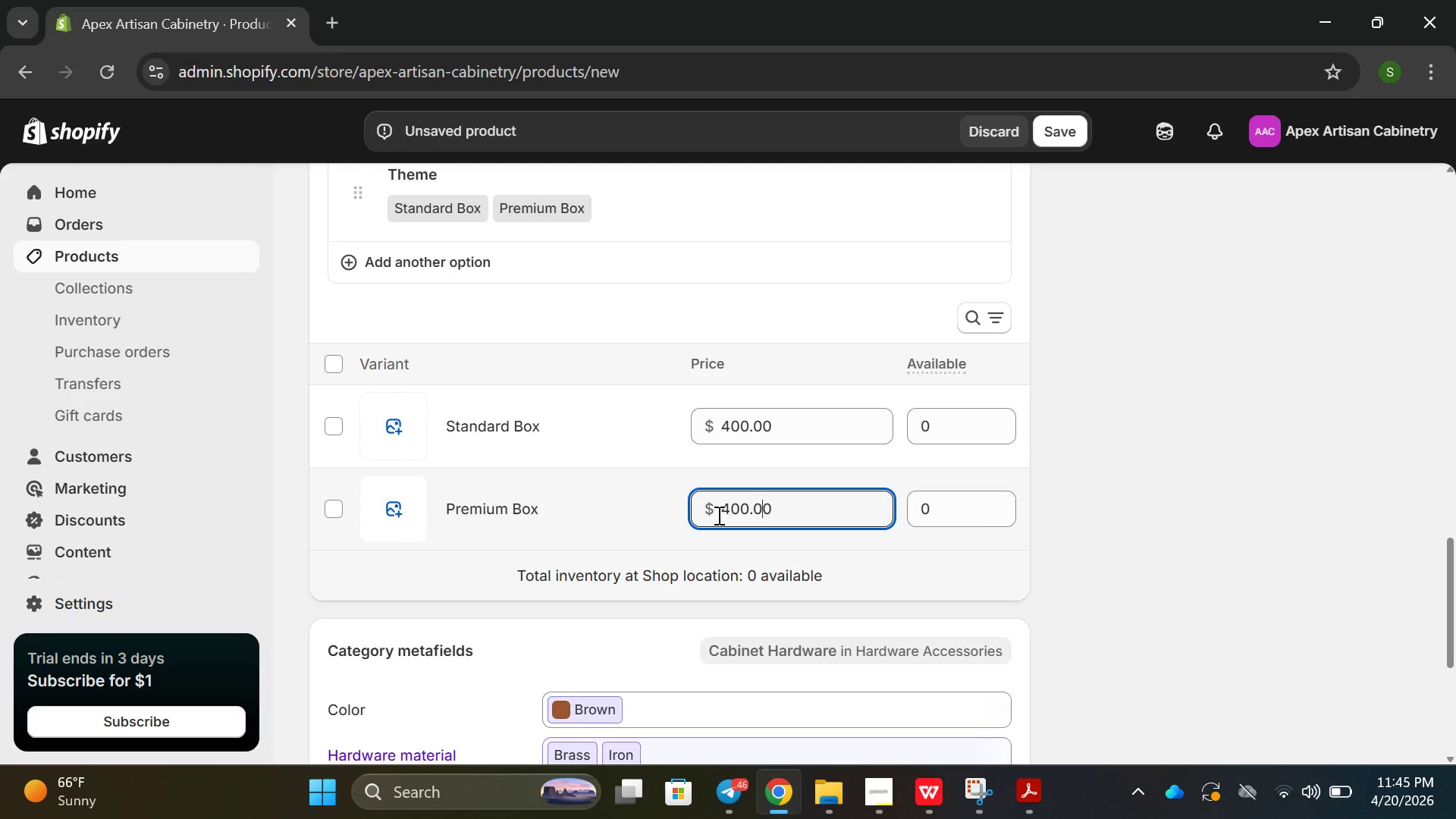 
key(ArrowLeft)
 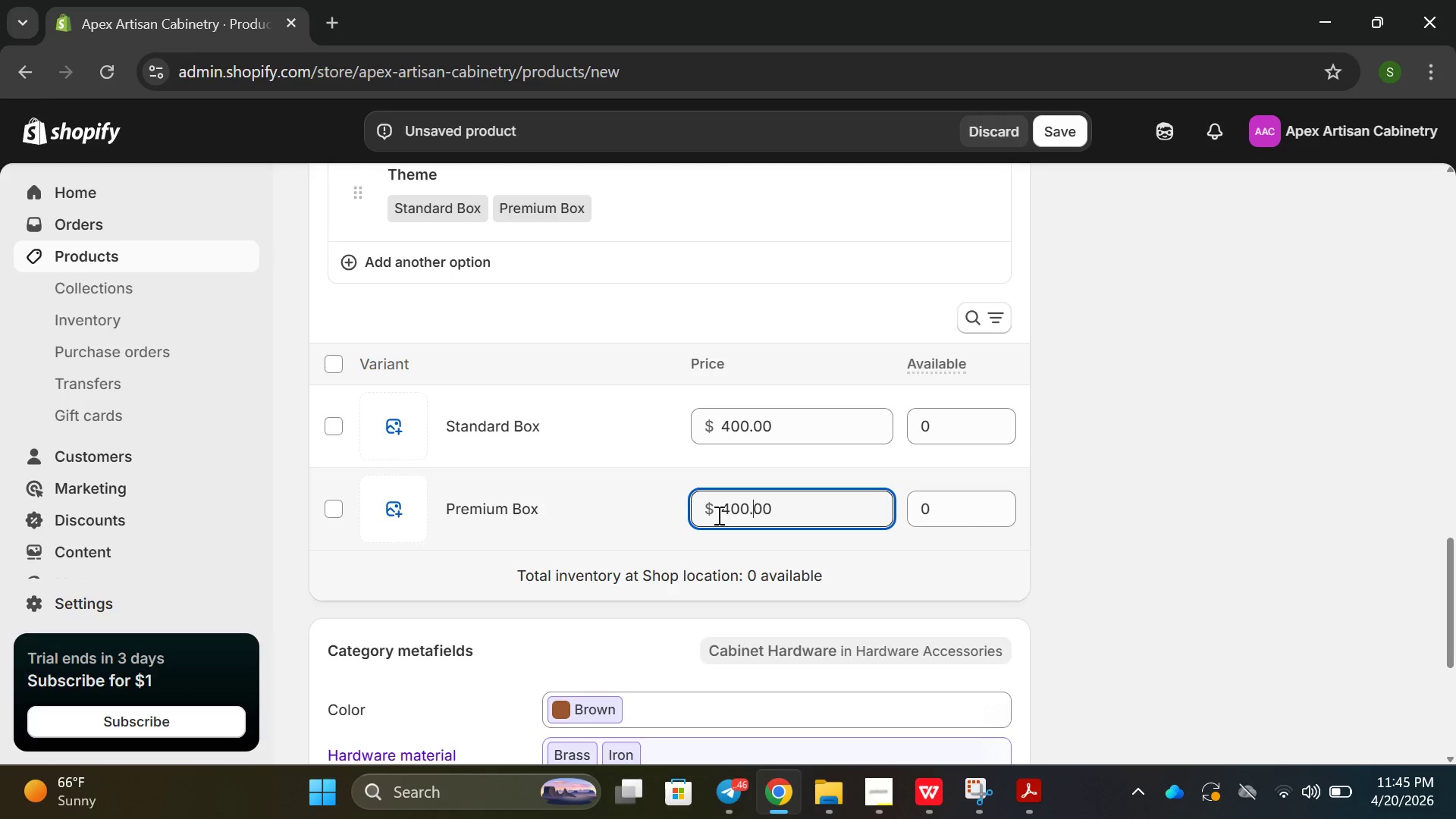 
key(ArrowLeft)
 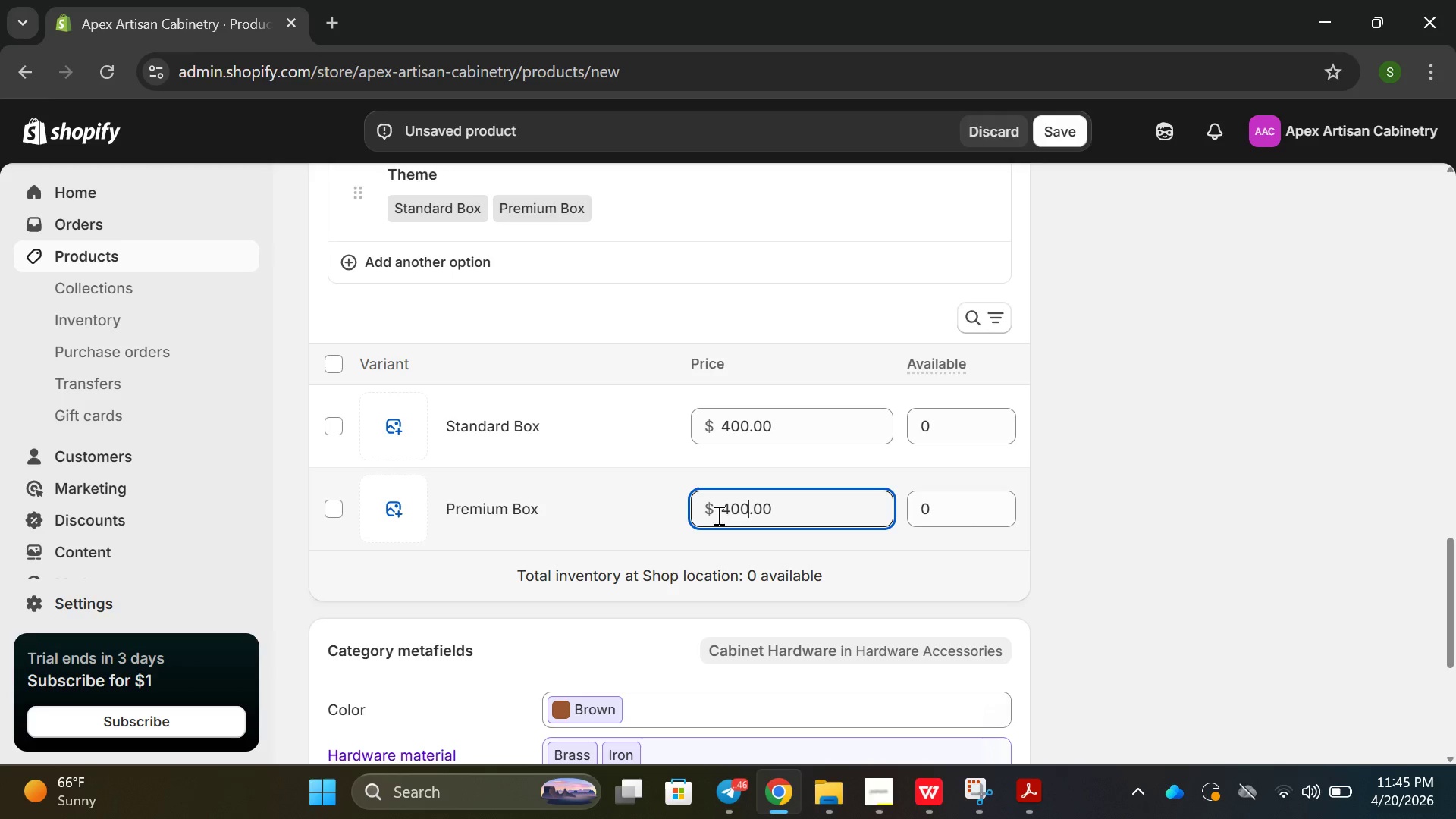 
key(ArrowLeft)
 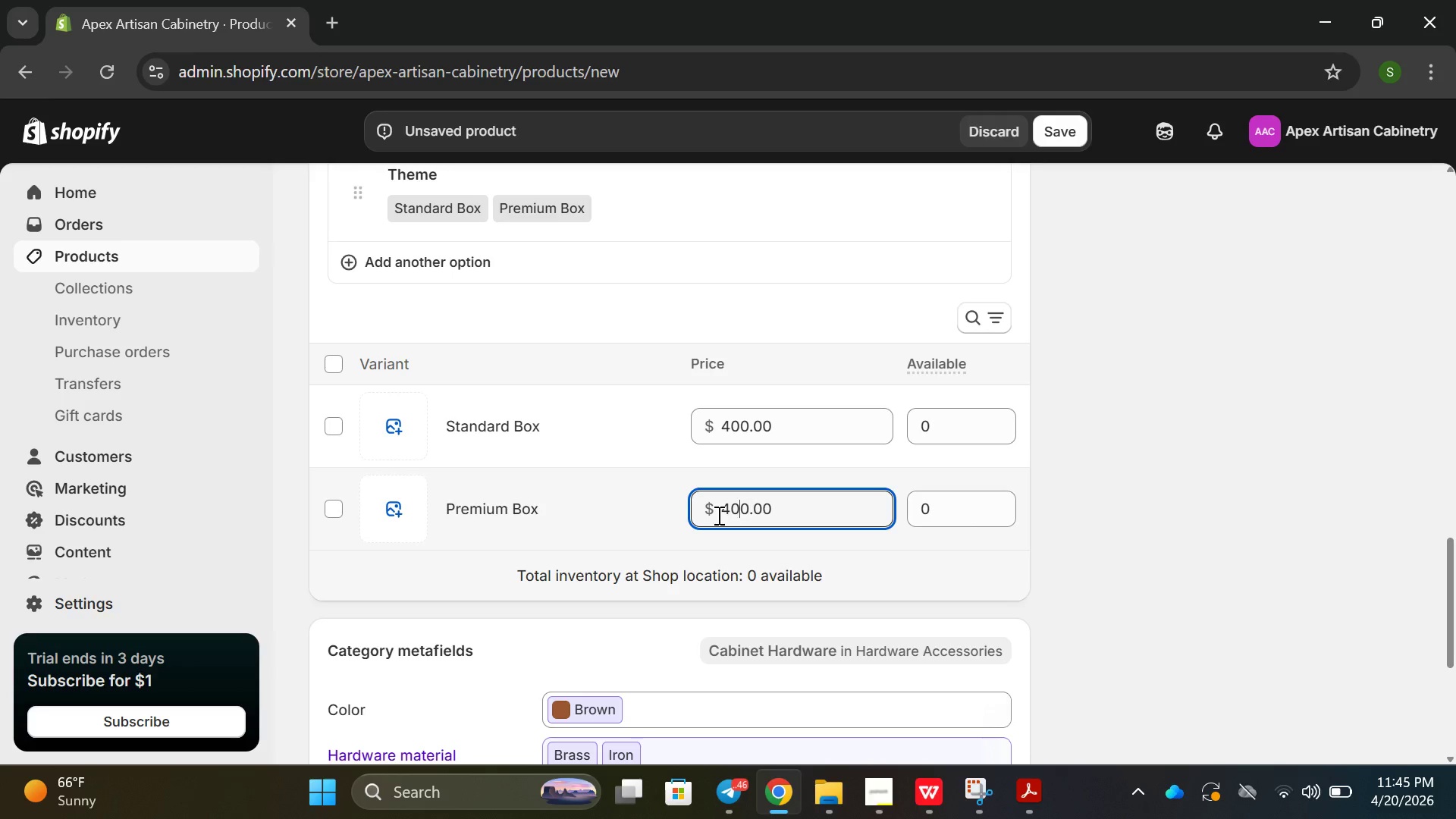 
key(ArrowLeft)
 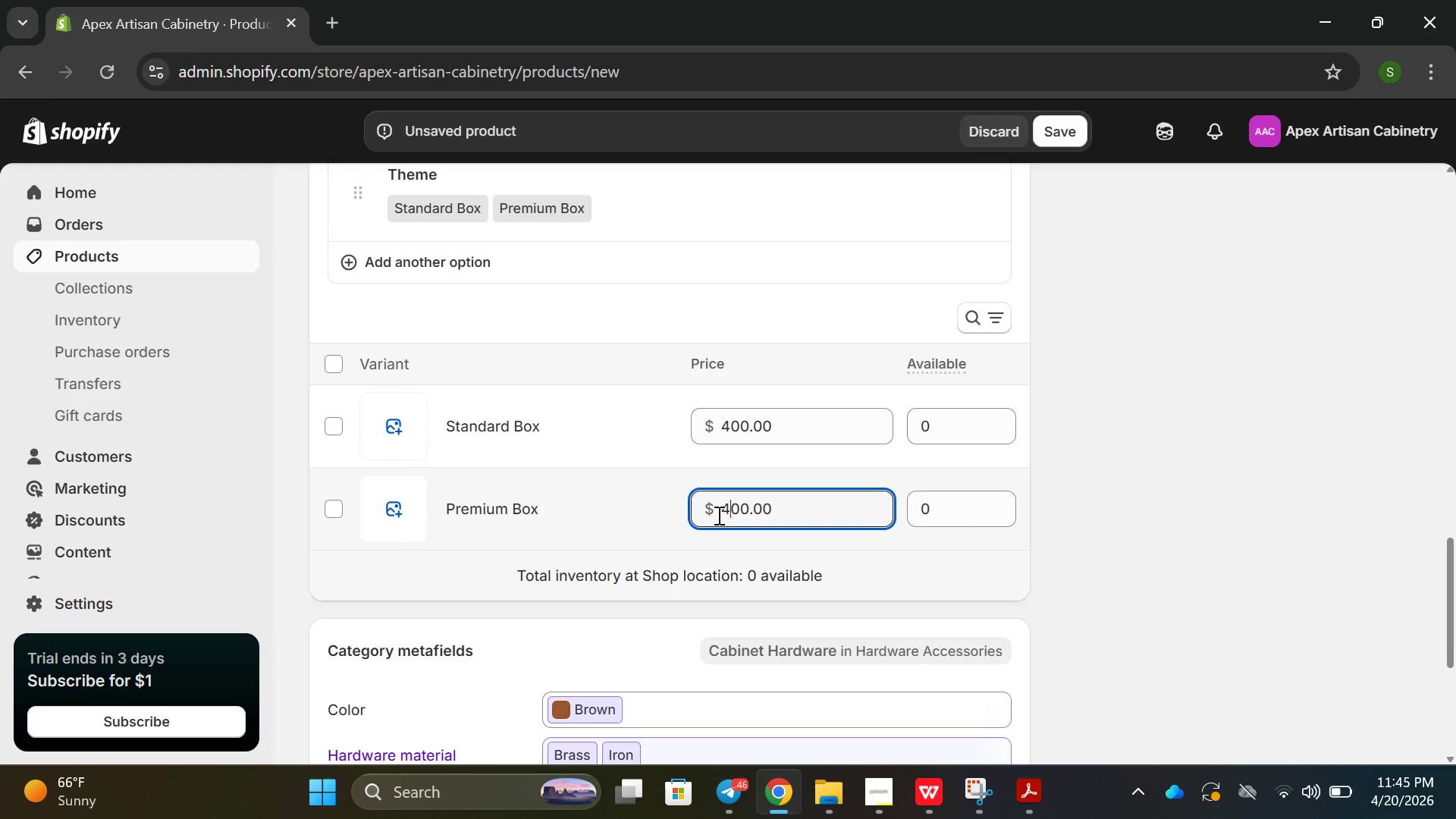 
key(Backspace)
 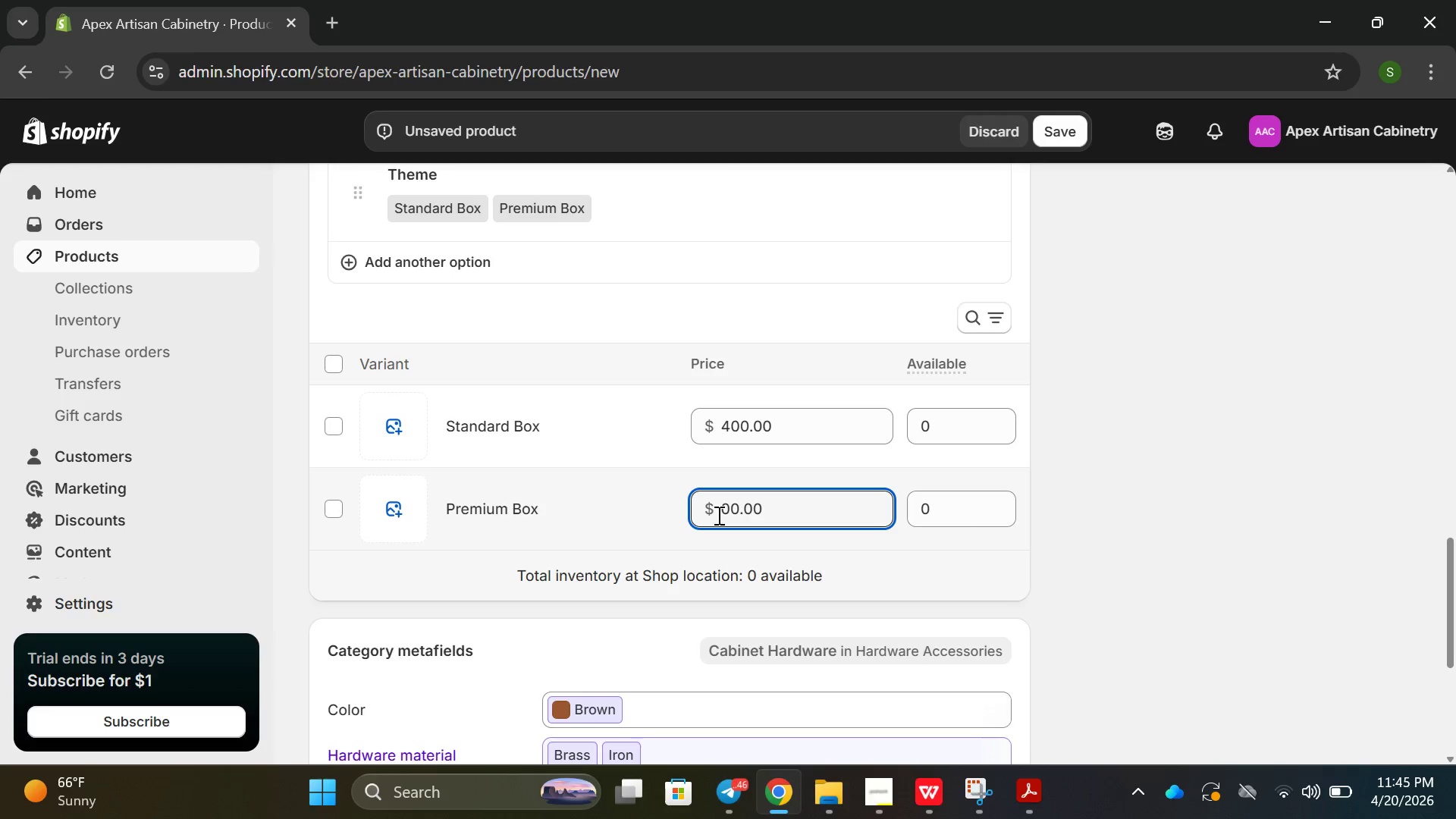 
key(5)
 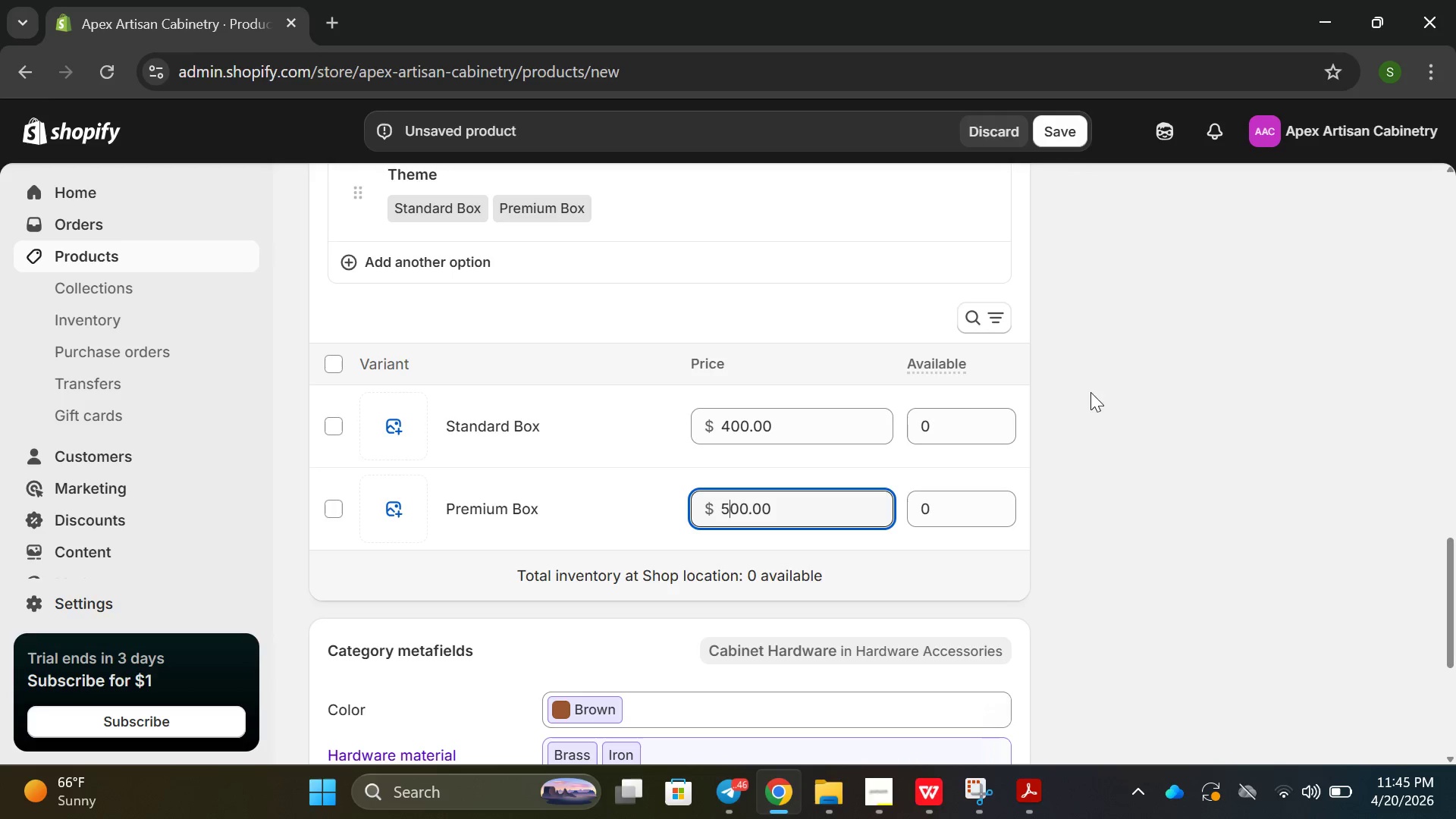 
left_click([594, 446])
 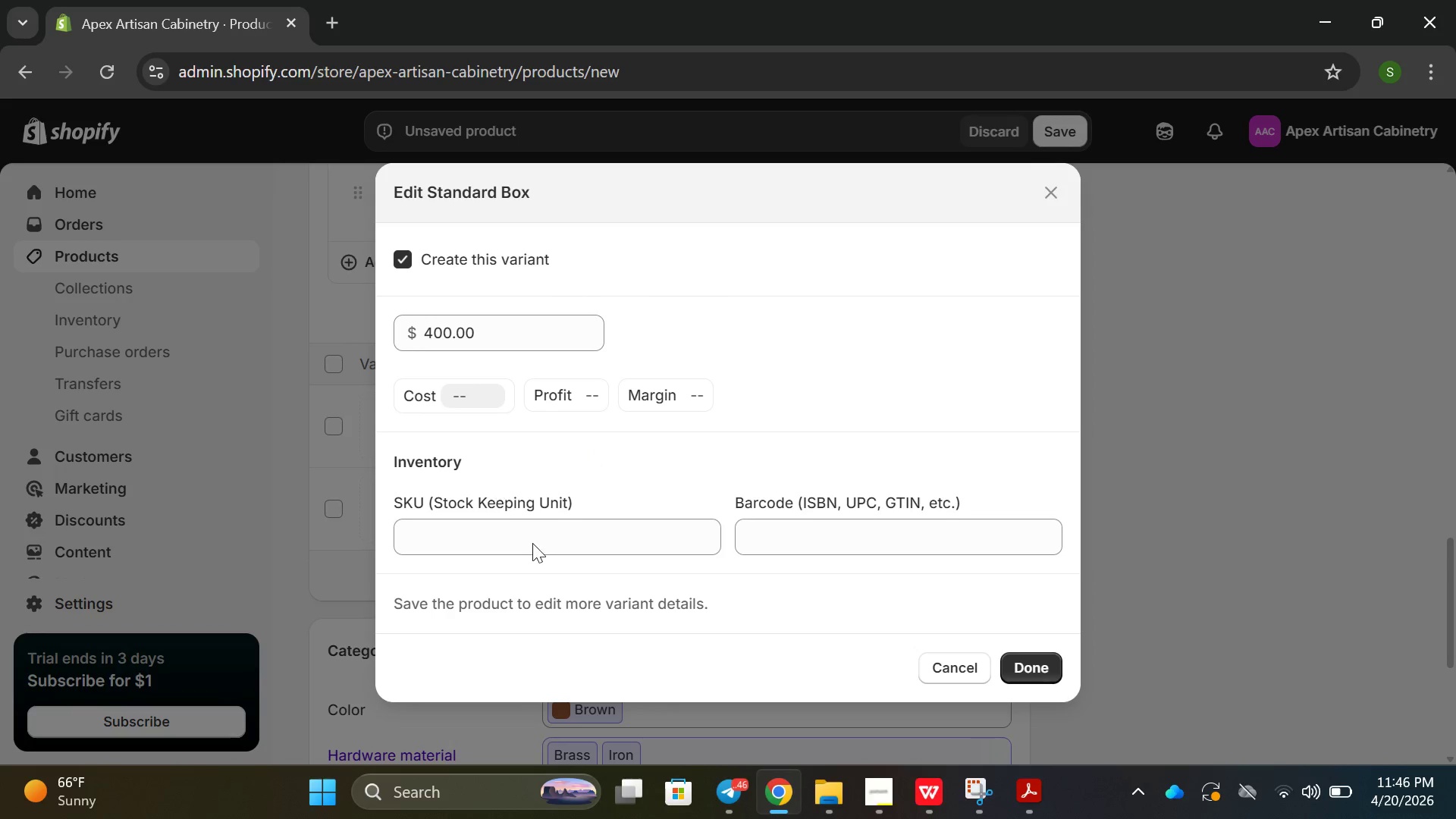 
left_click([488, 542])
 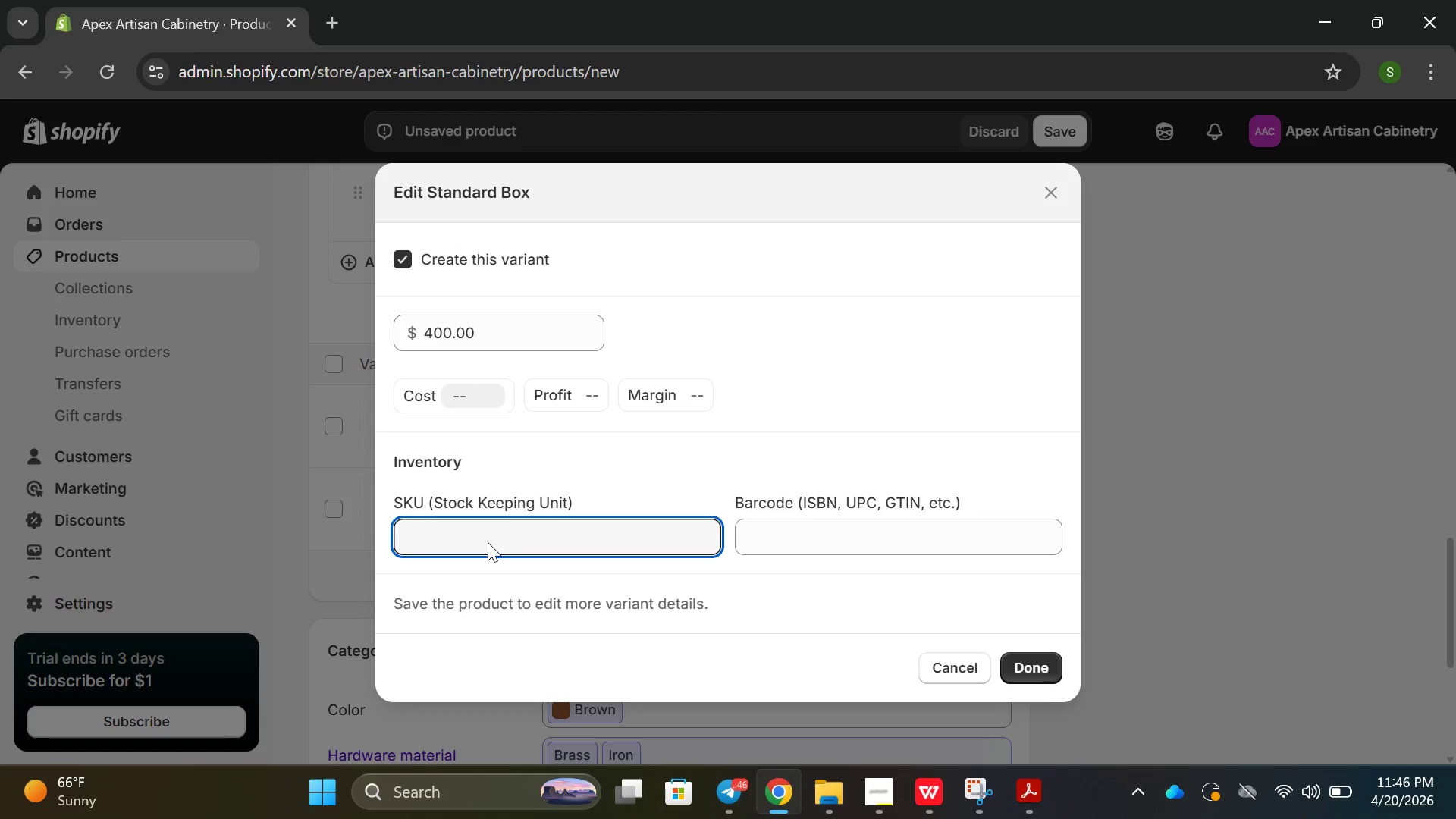 
wait(9.91)
 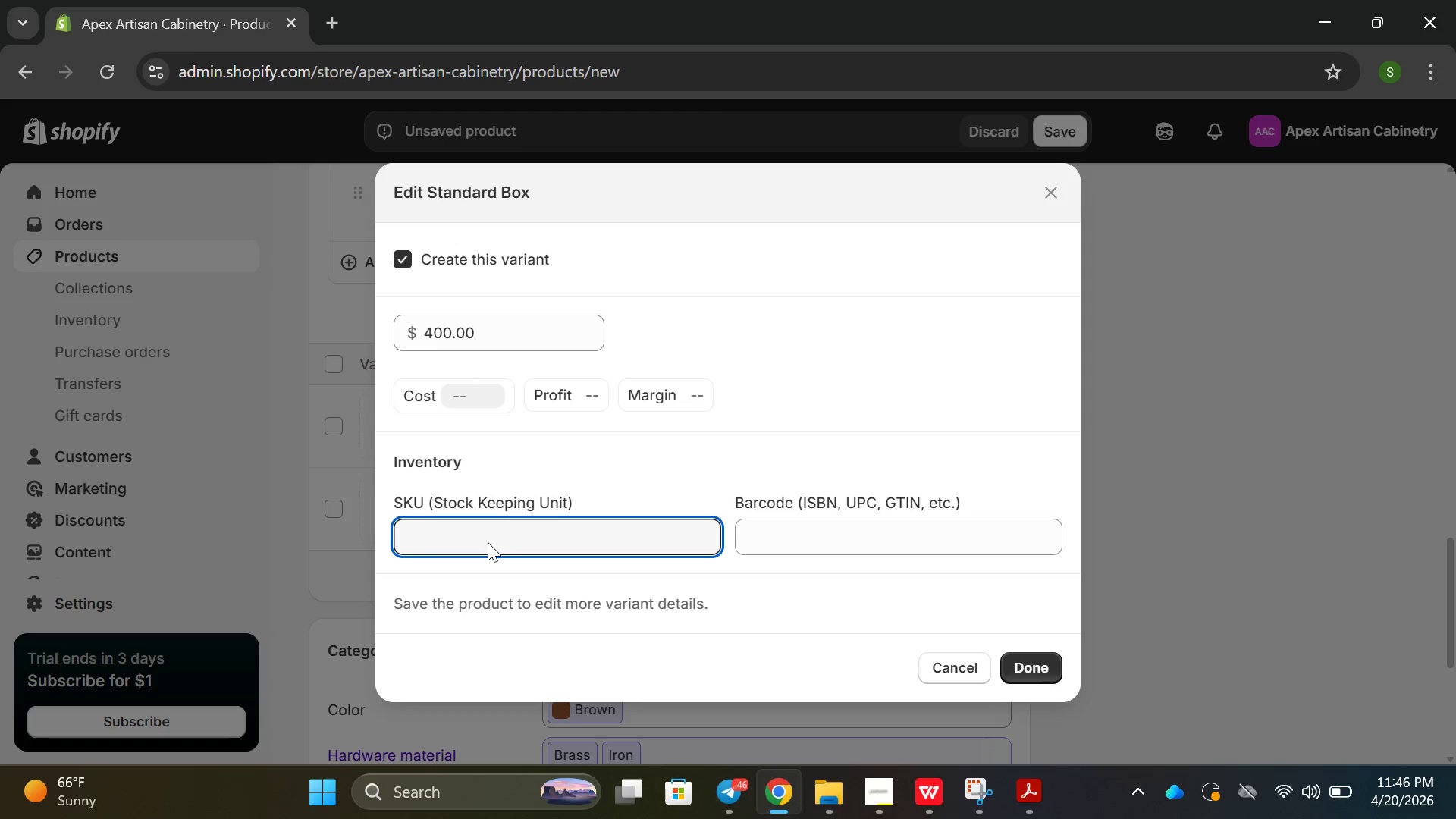 
type(st)
key(Backspace)
key(Backspace)
type(PB-001)
 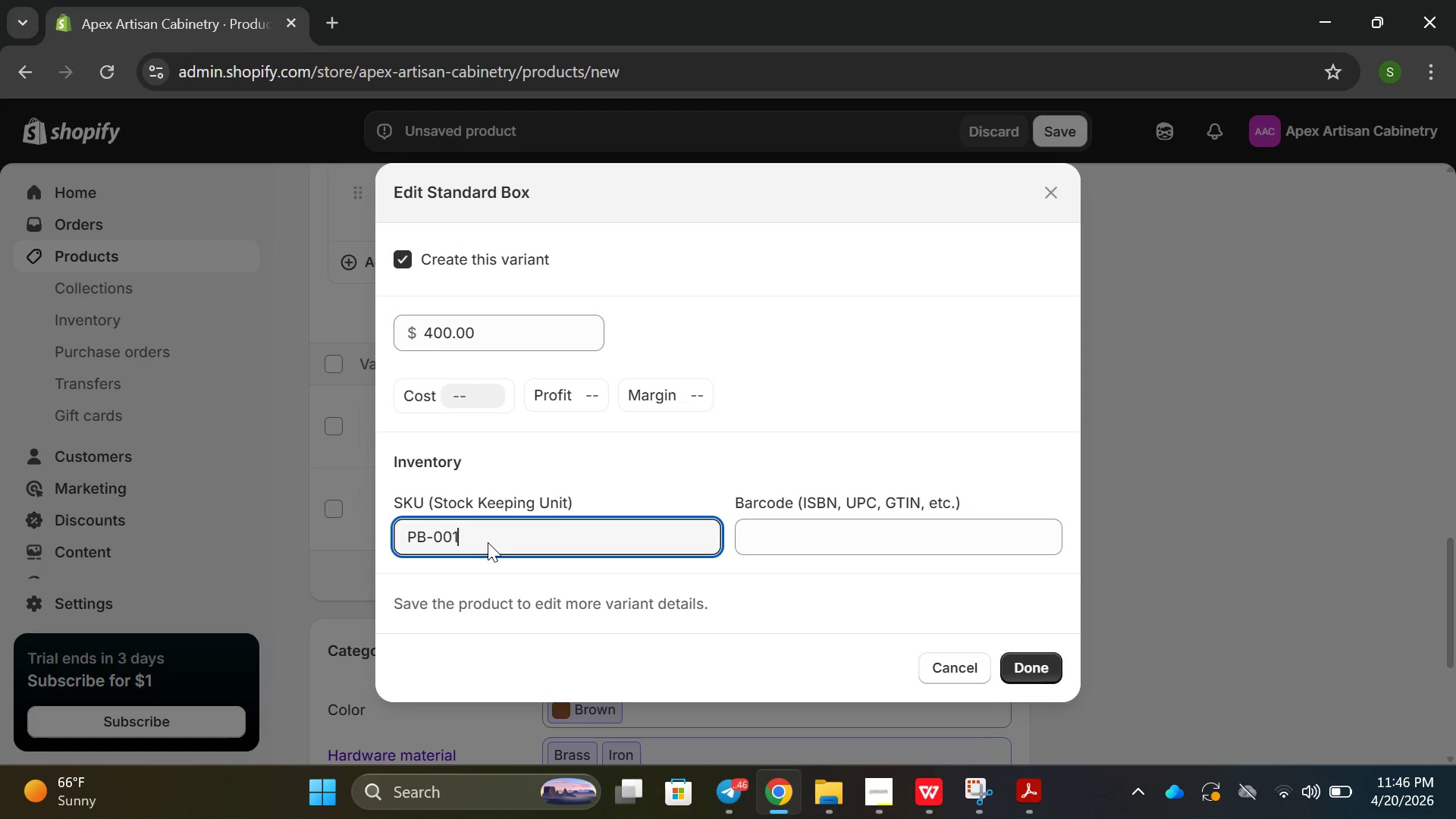 
key(Enter)
 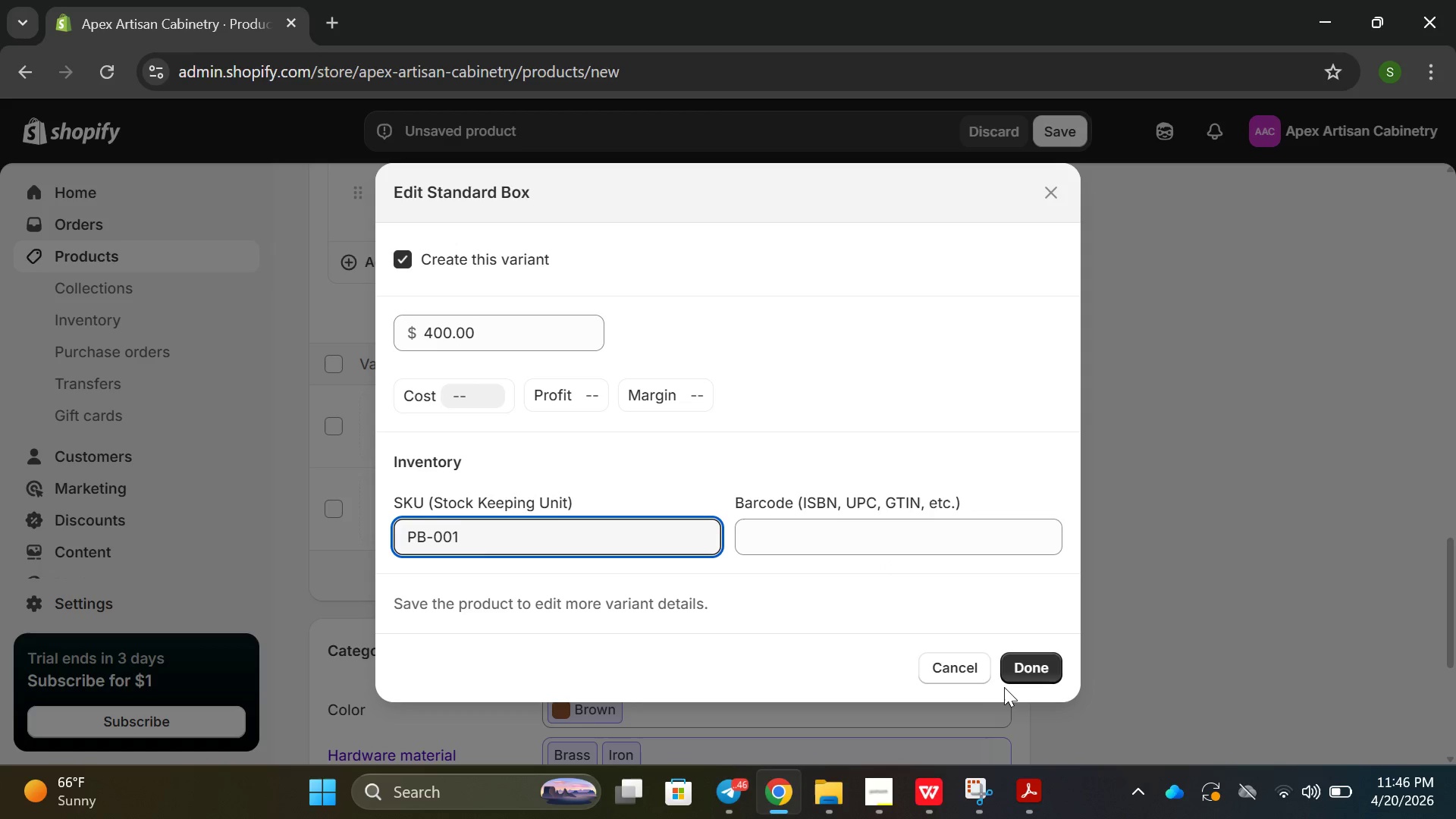 
left_click([1043, 671])
 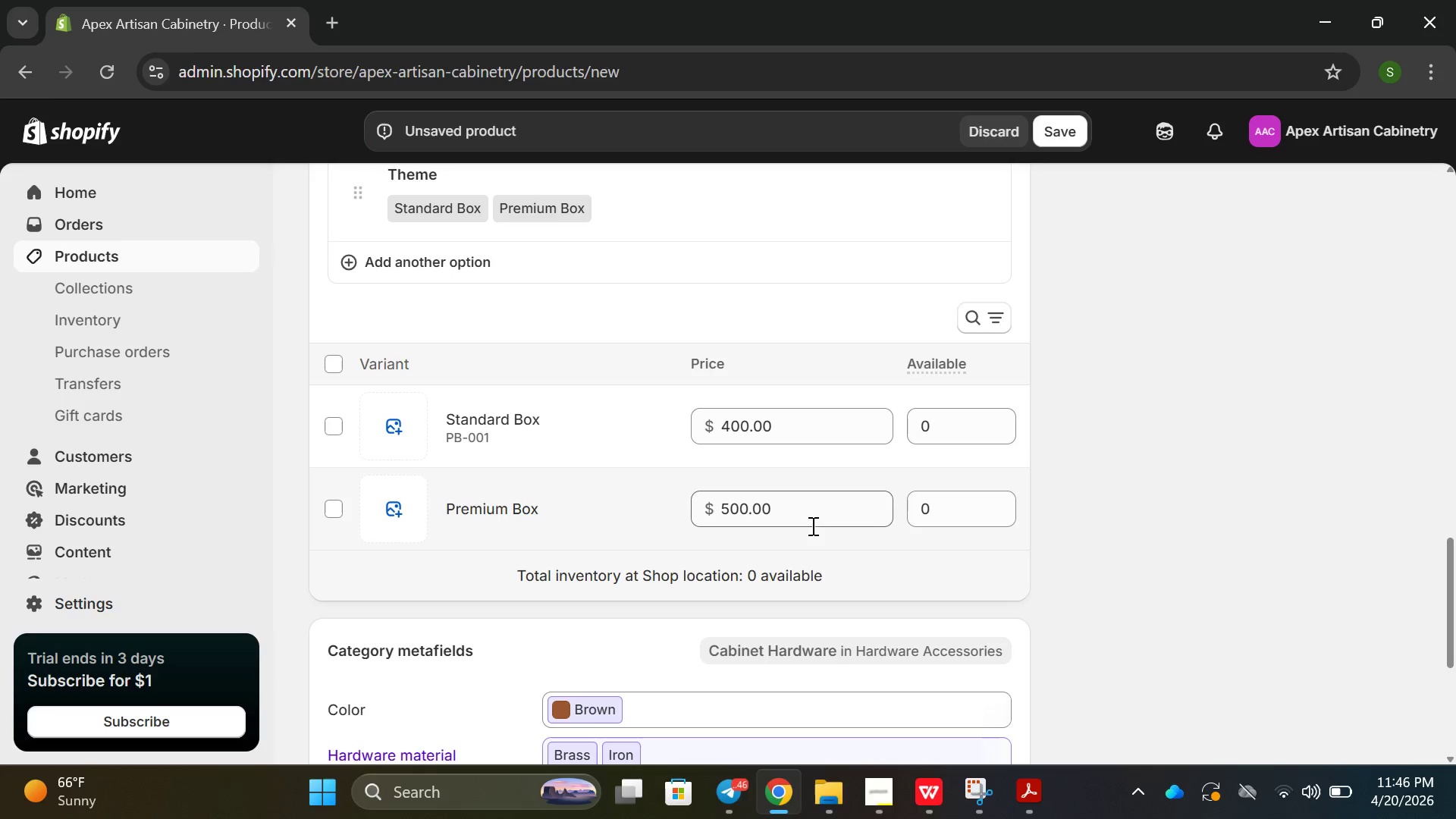 
left_click([617, 507])
 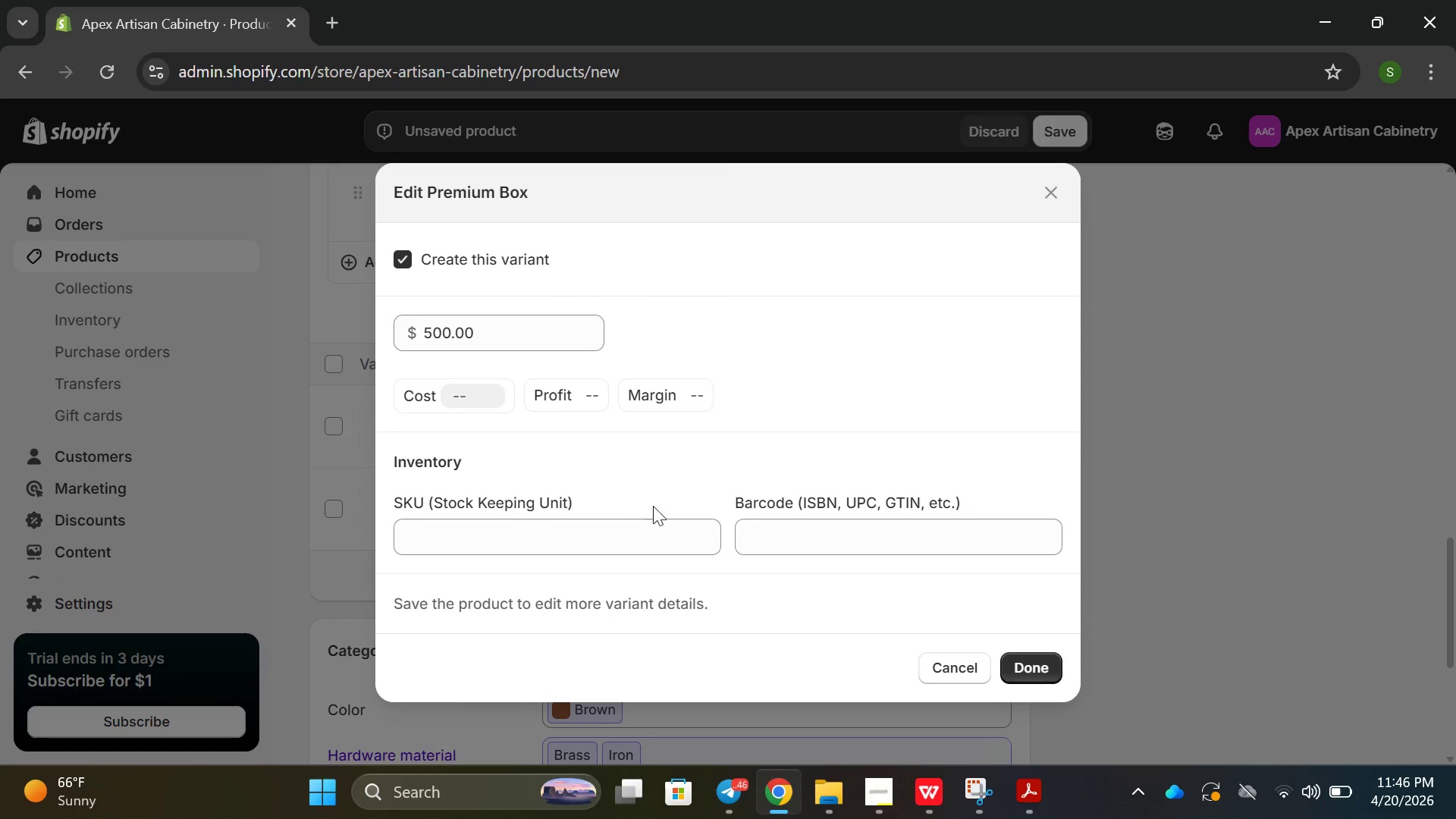 
left_click([596, 520])
 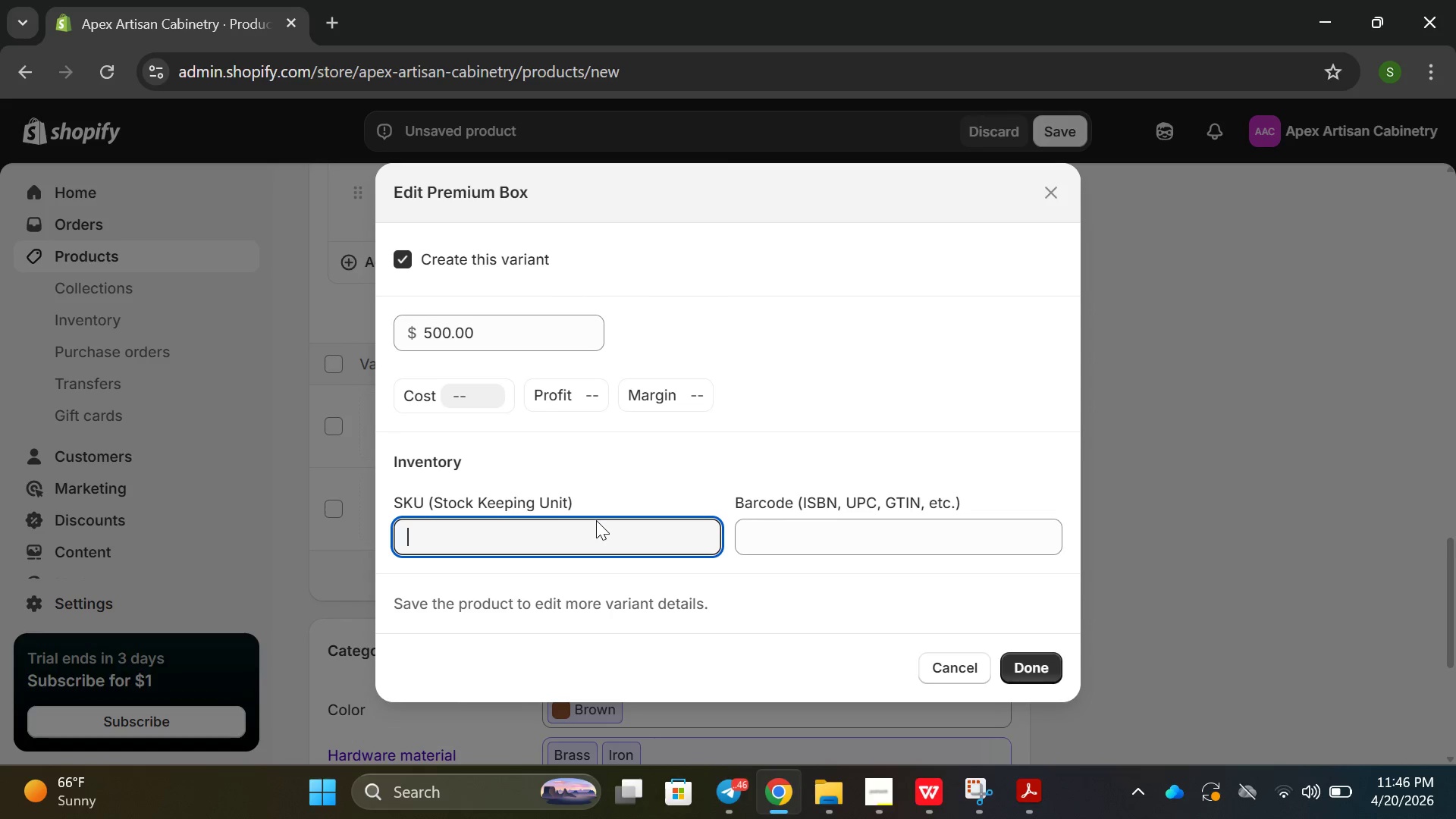 
type(Pb)
key(Backspace)
type(B-002)
 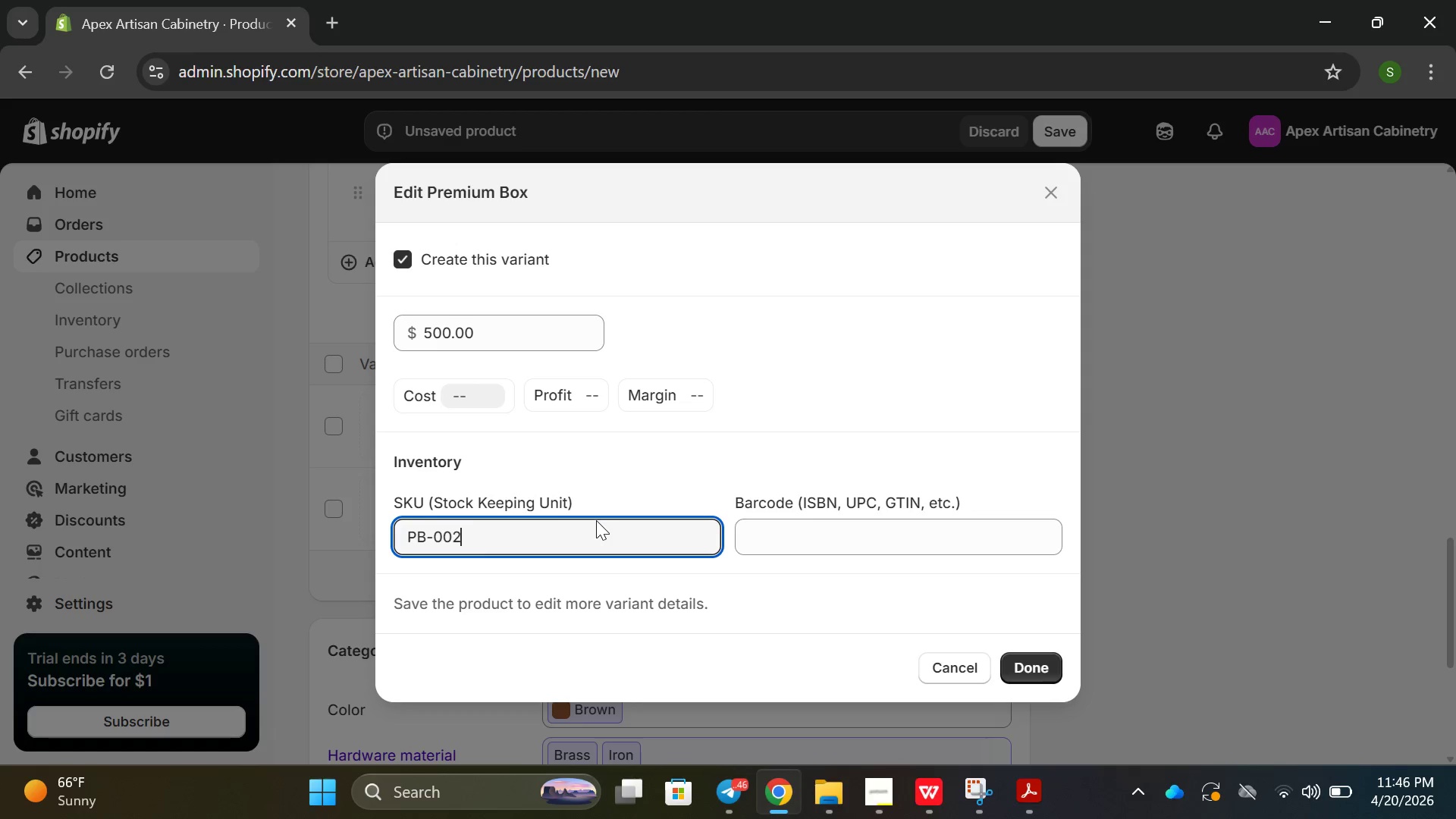 
left_click([1037, 663])
 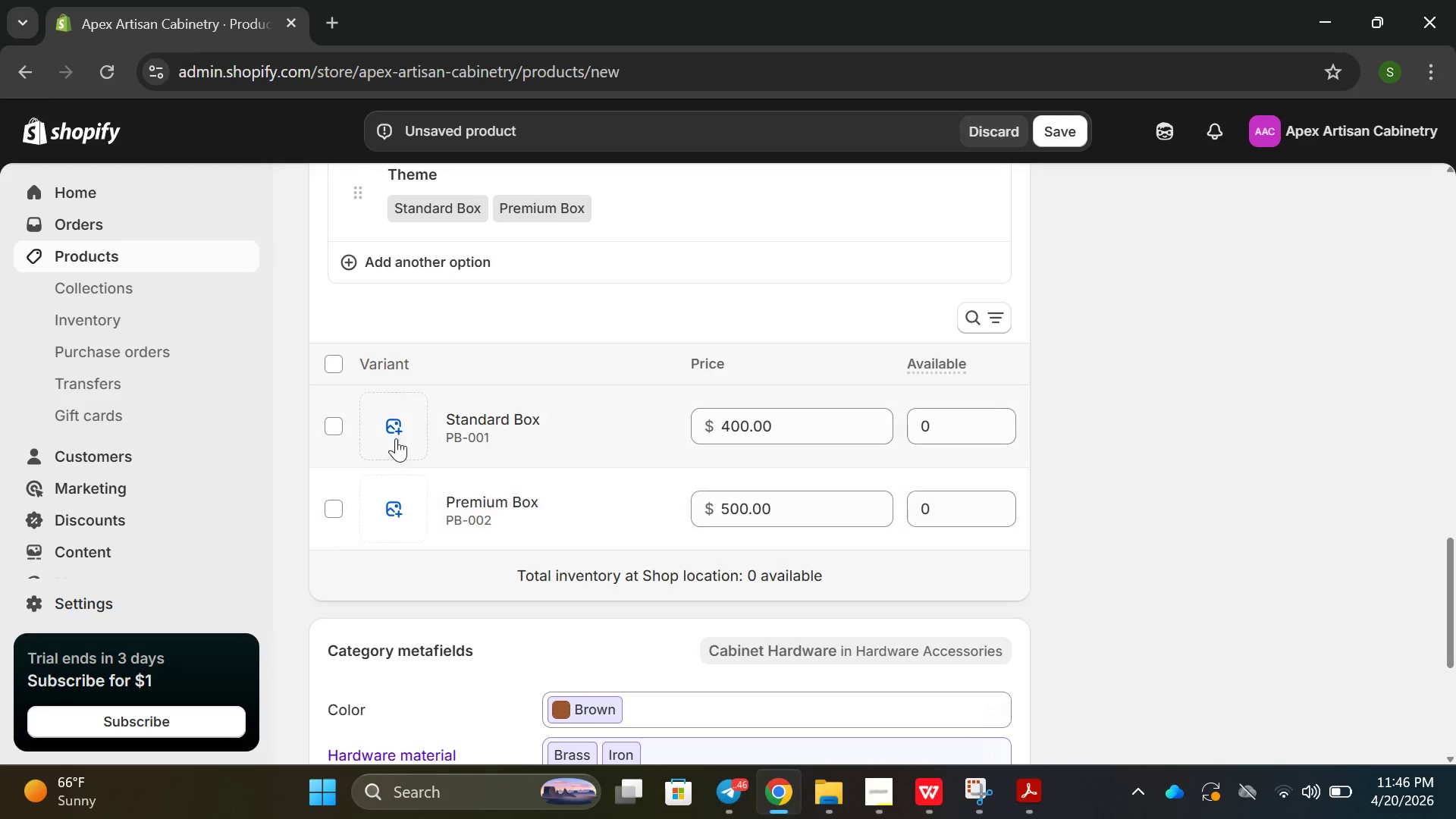 
left_click([395, 438])
 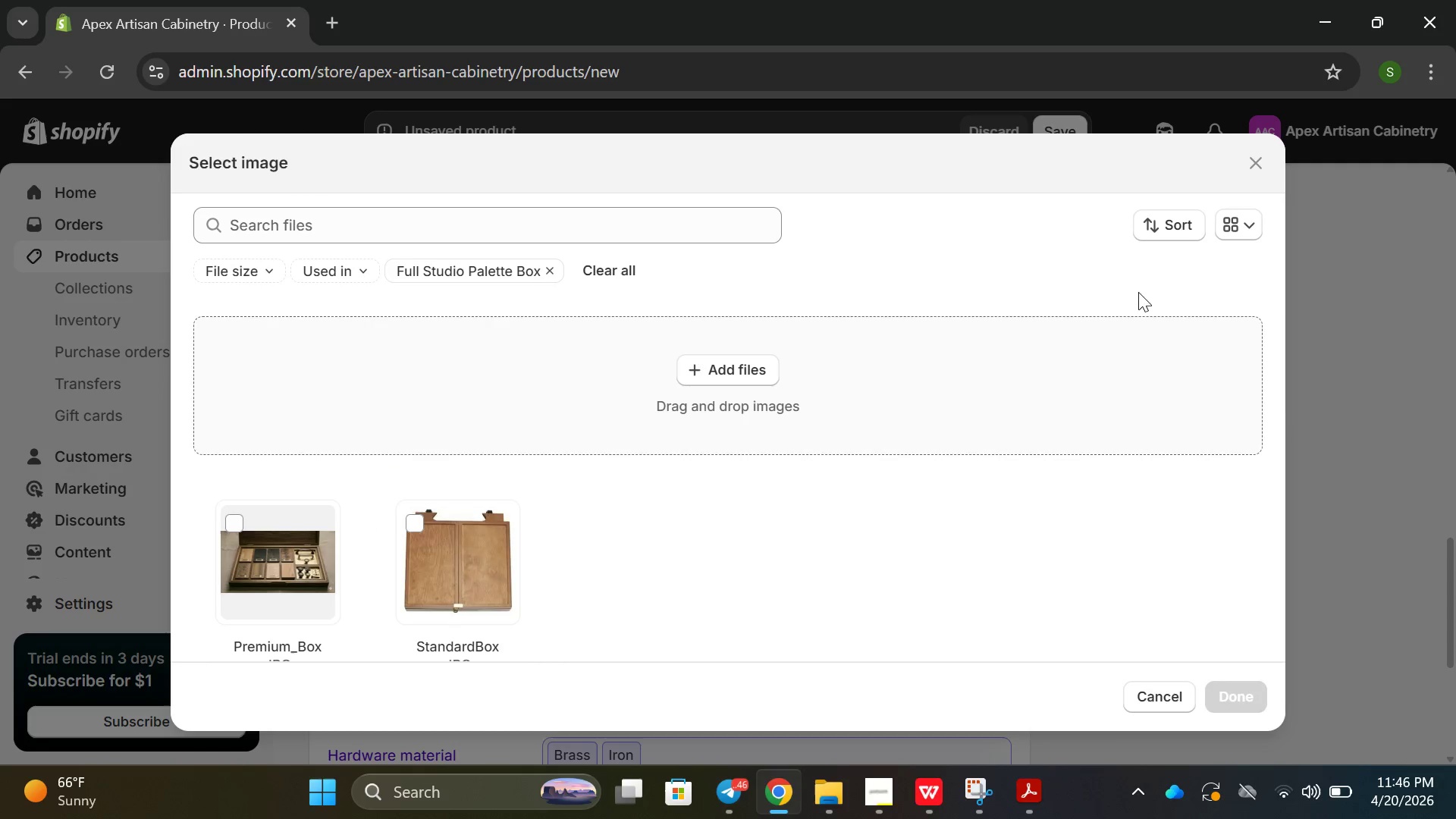 
left_click([1258, 174])
 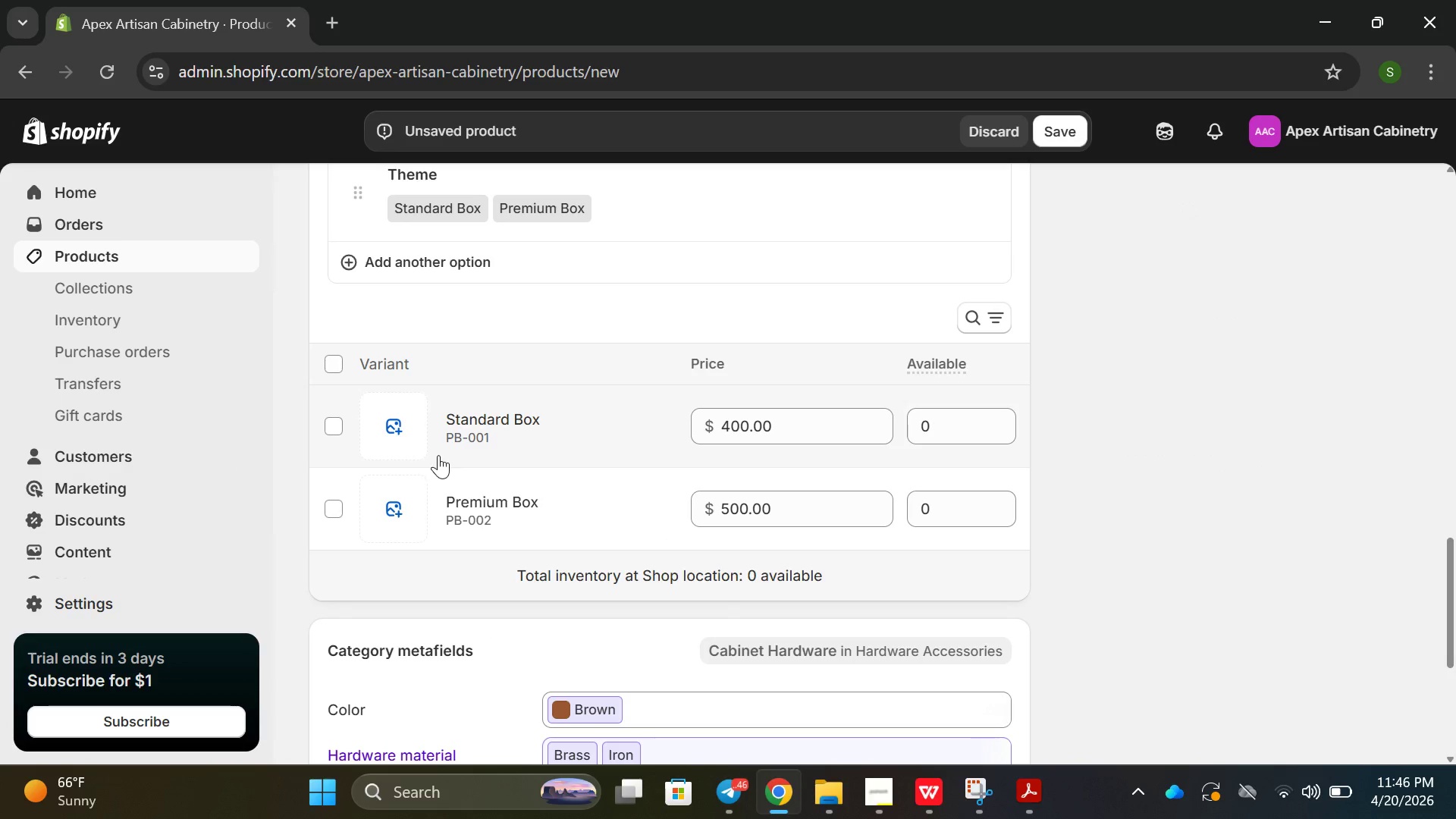 
left_click([406, 439])
 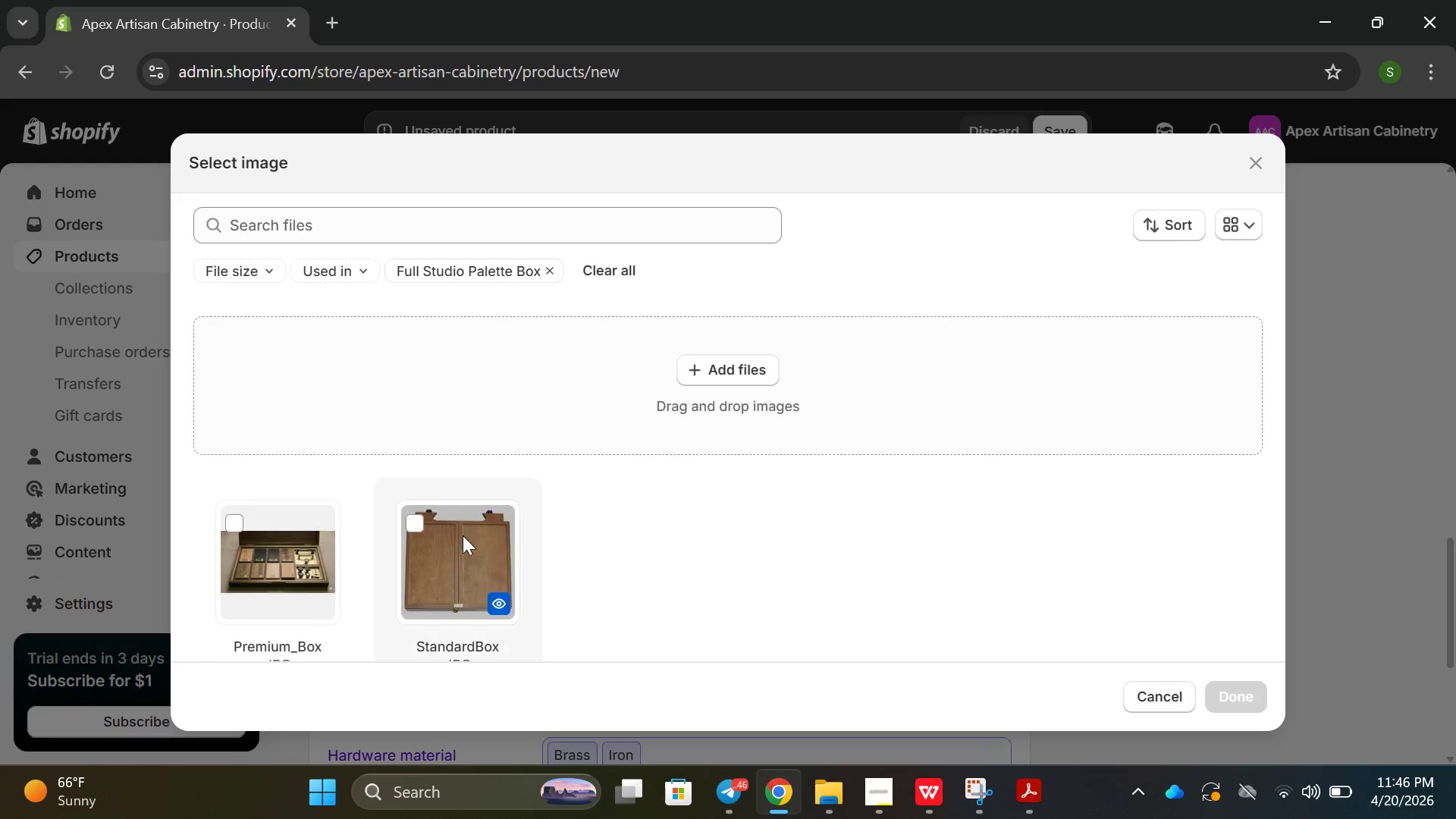 
left_click([462, 536])
 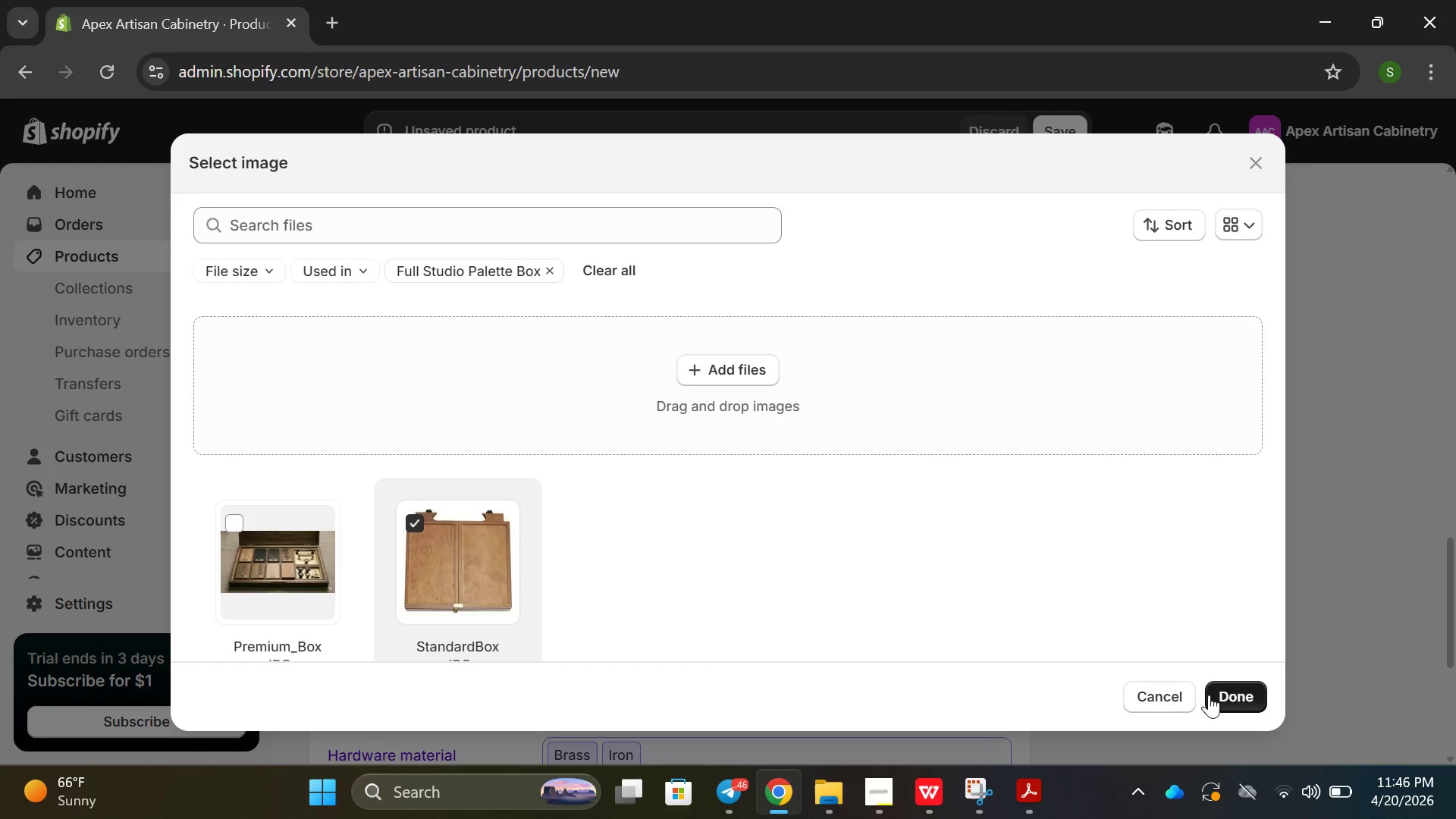 
left_click([1238, 703])
 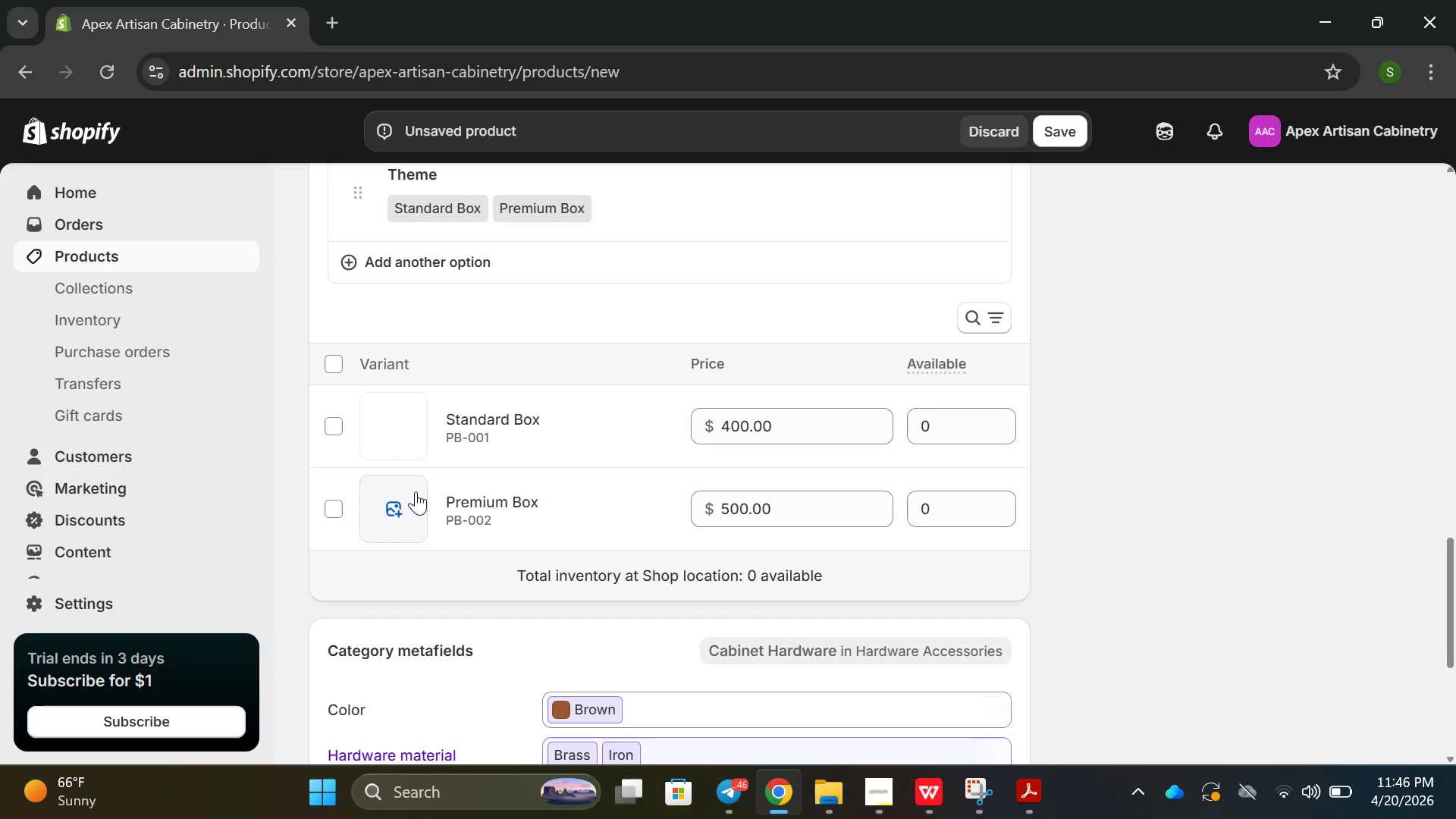 
left_click([392, 508])
 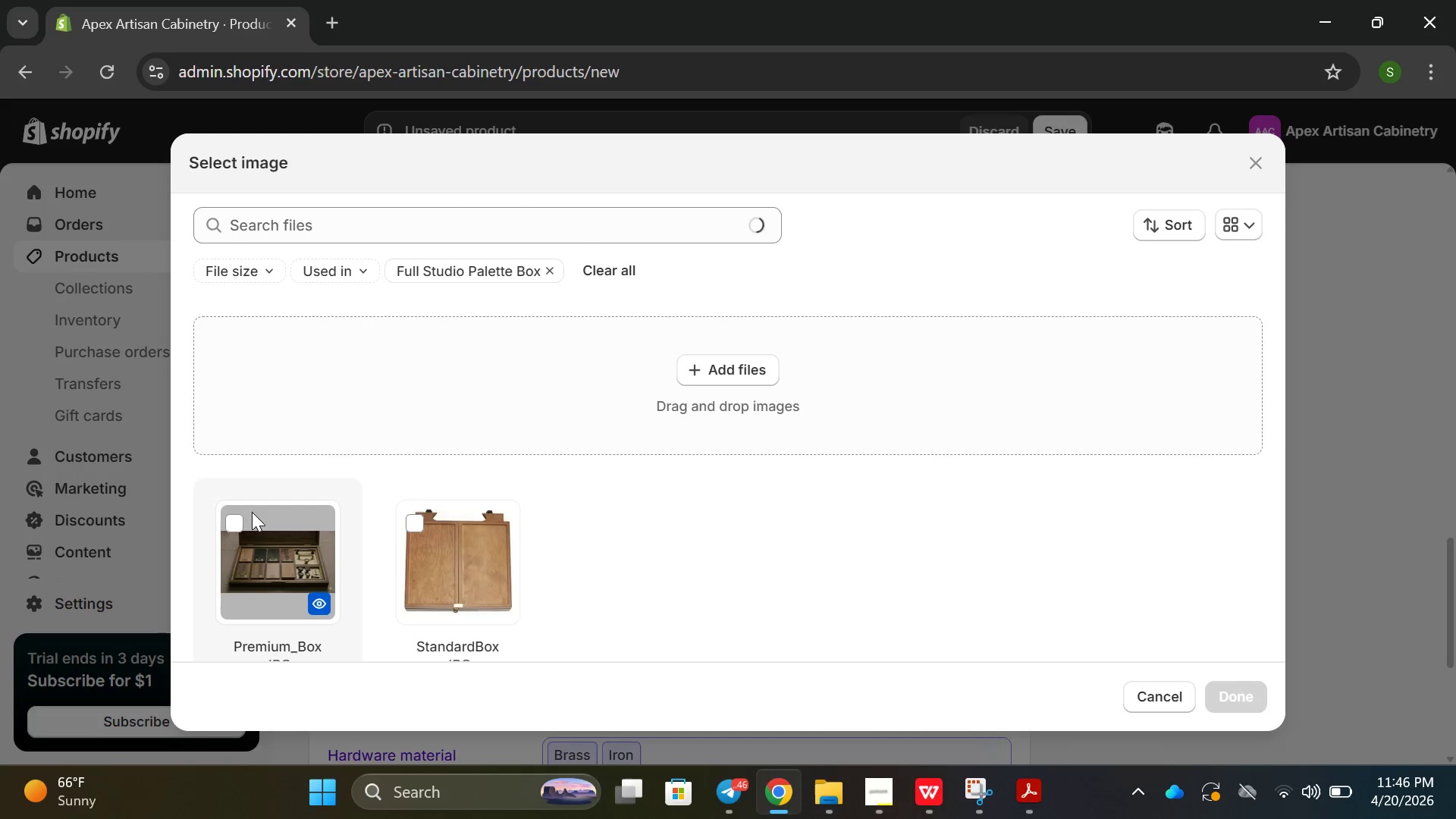 
left_click([231, 581])
 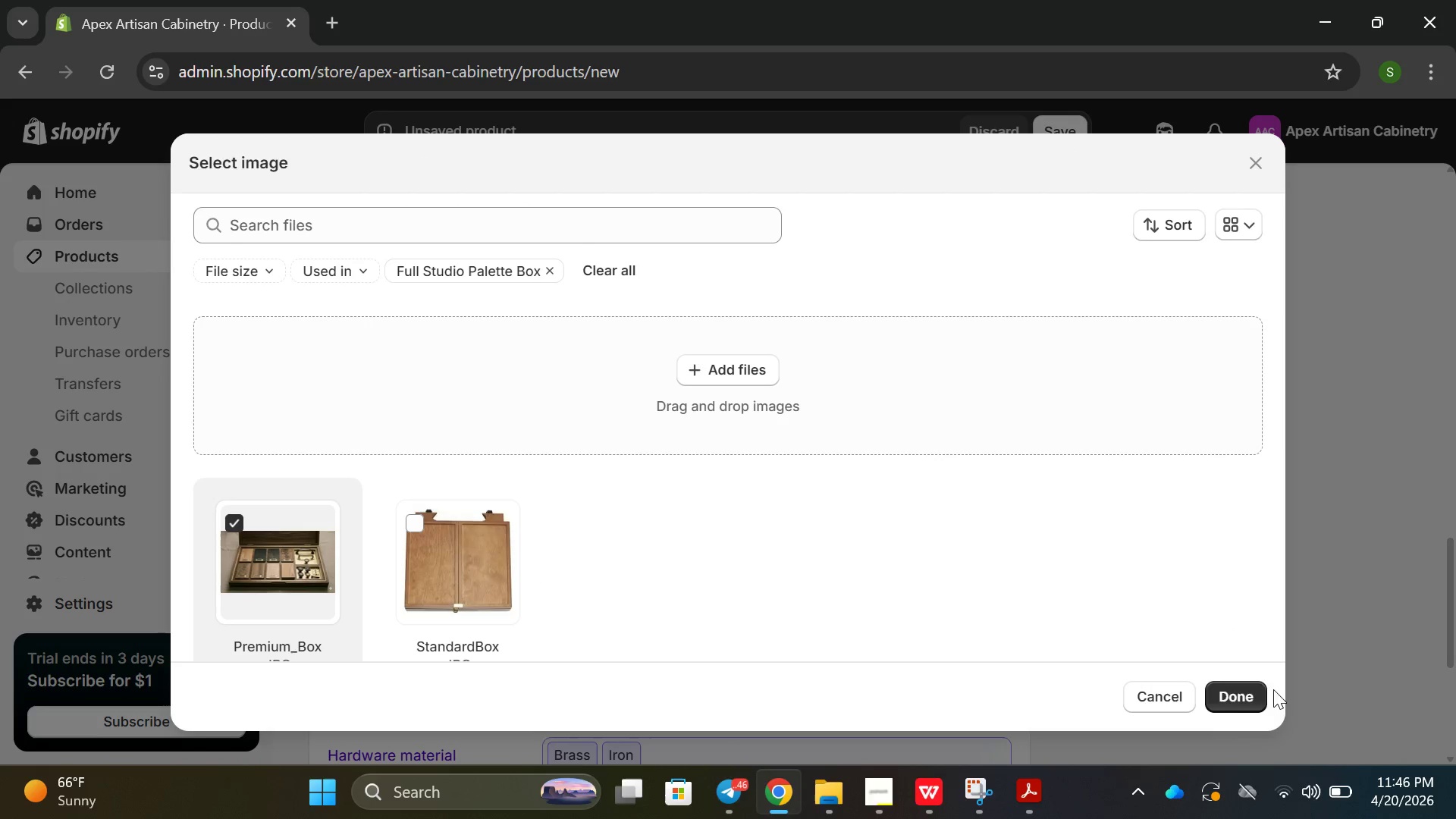 
left_click([1223, 717])
 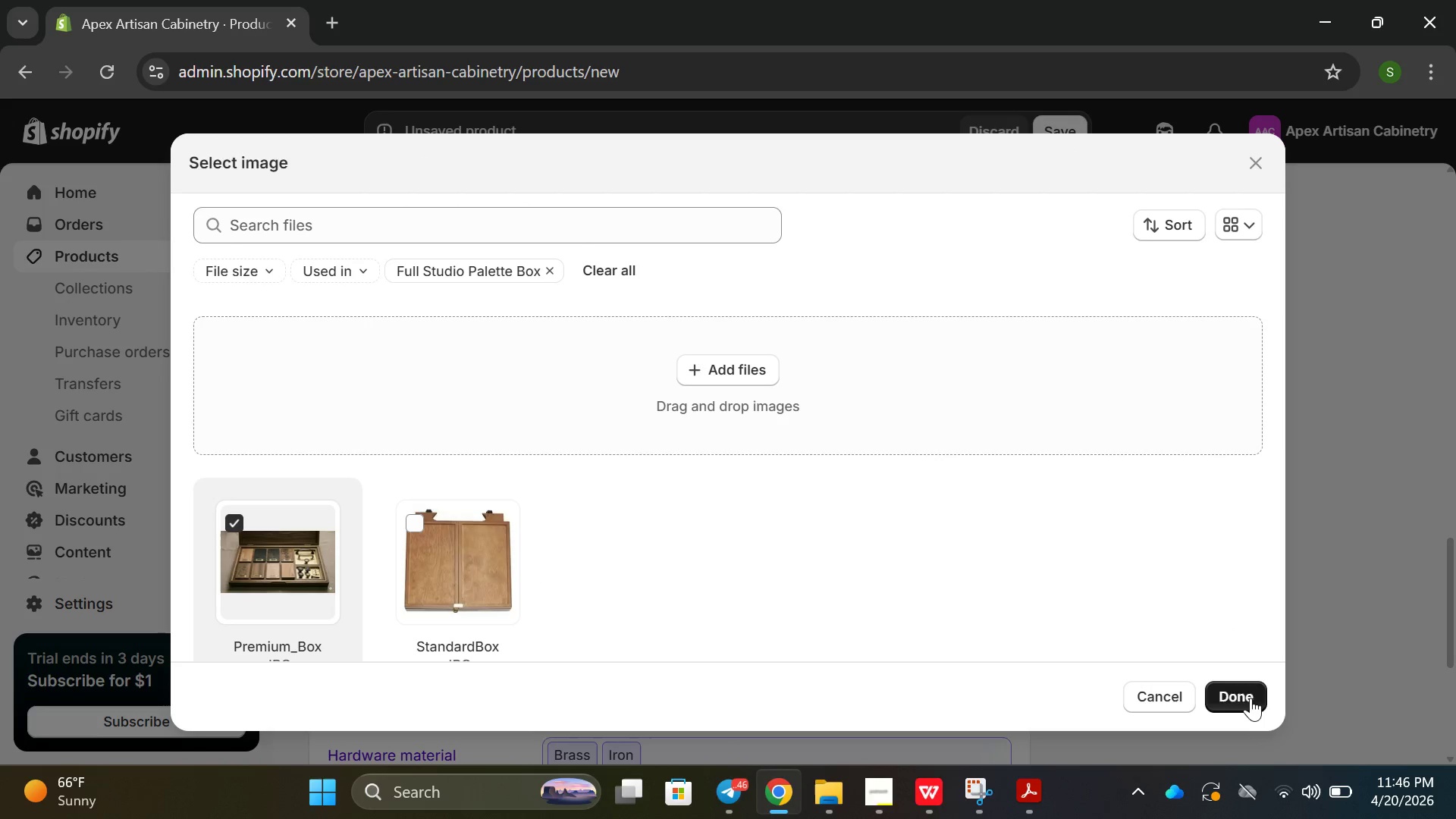 
left_click([1250, 698])
 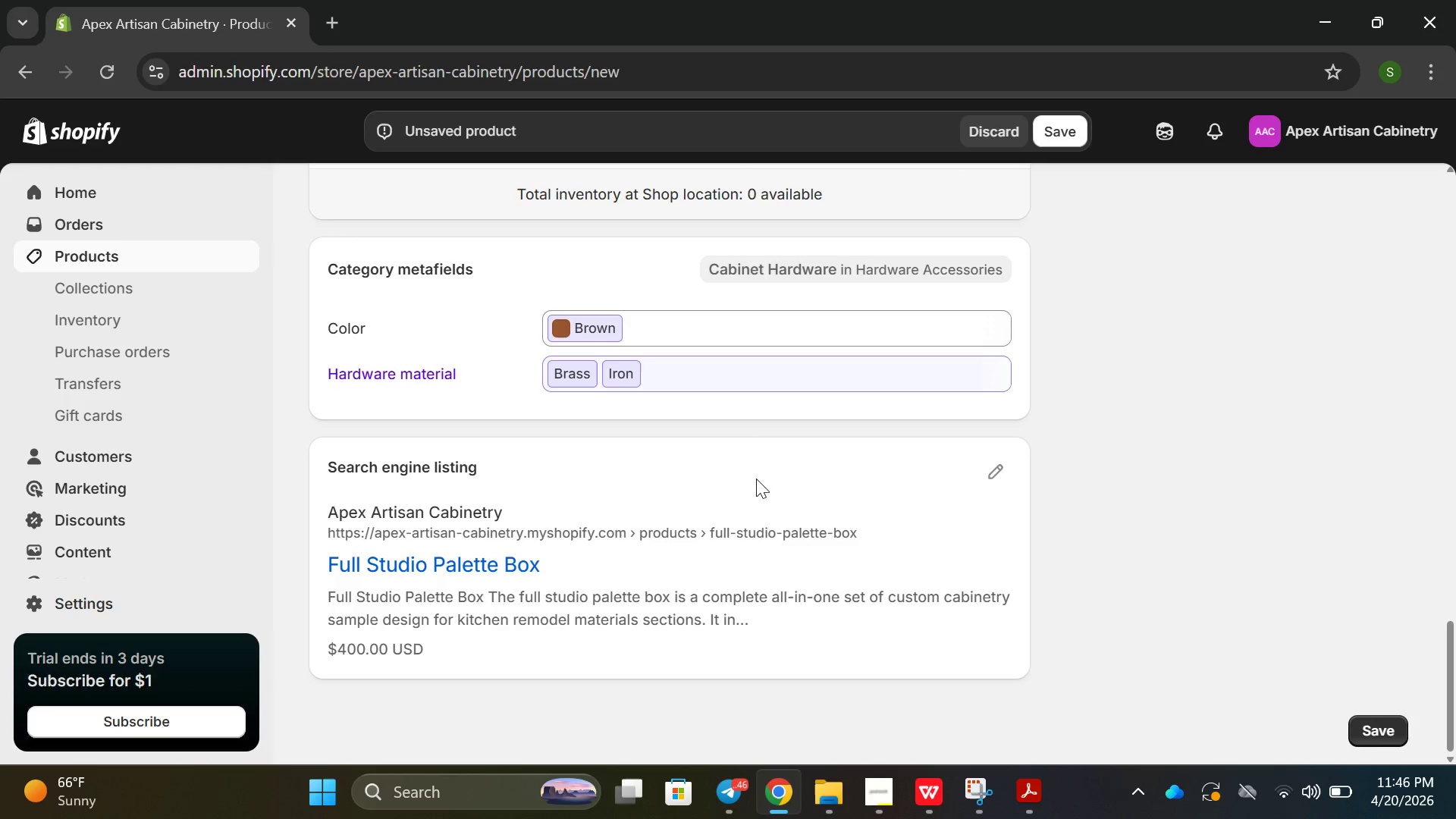 
left_click([992, 471])
 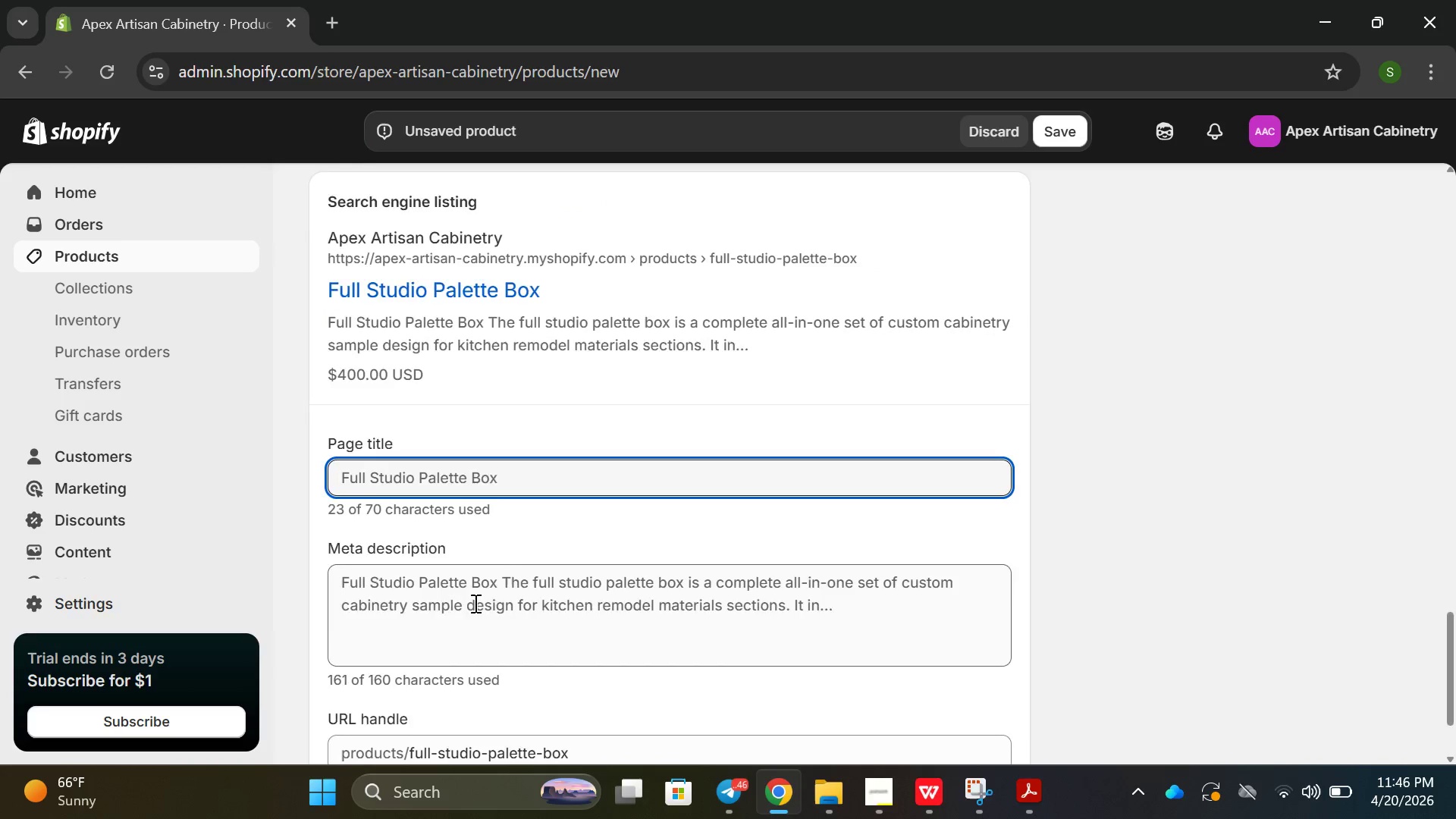 
double_click([635, 520])
 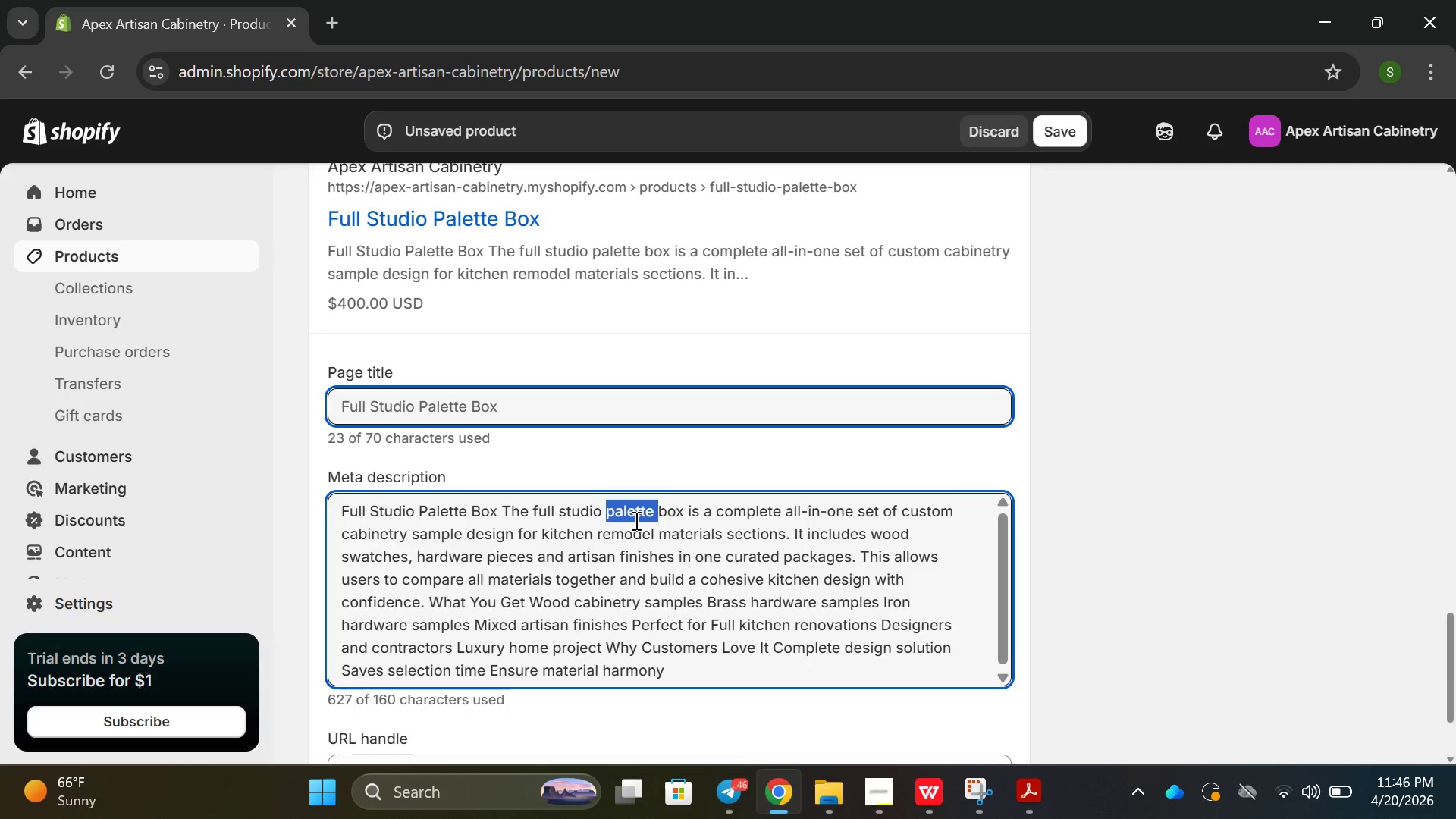 
triple_click([635, 520])
 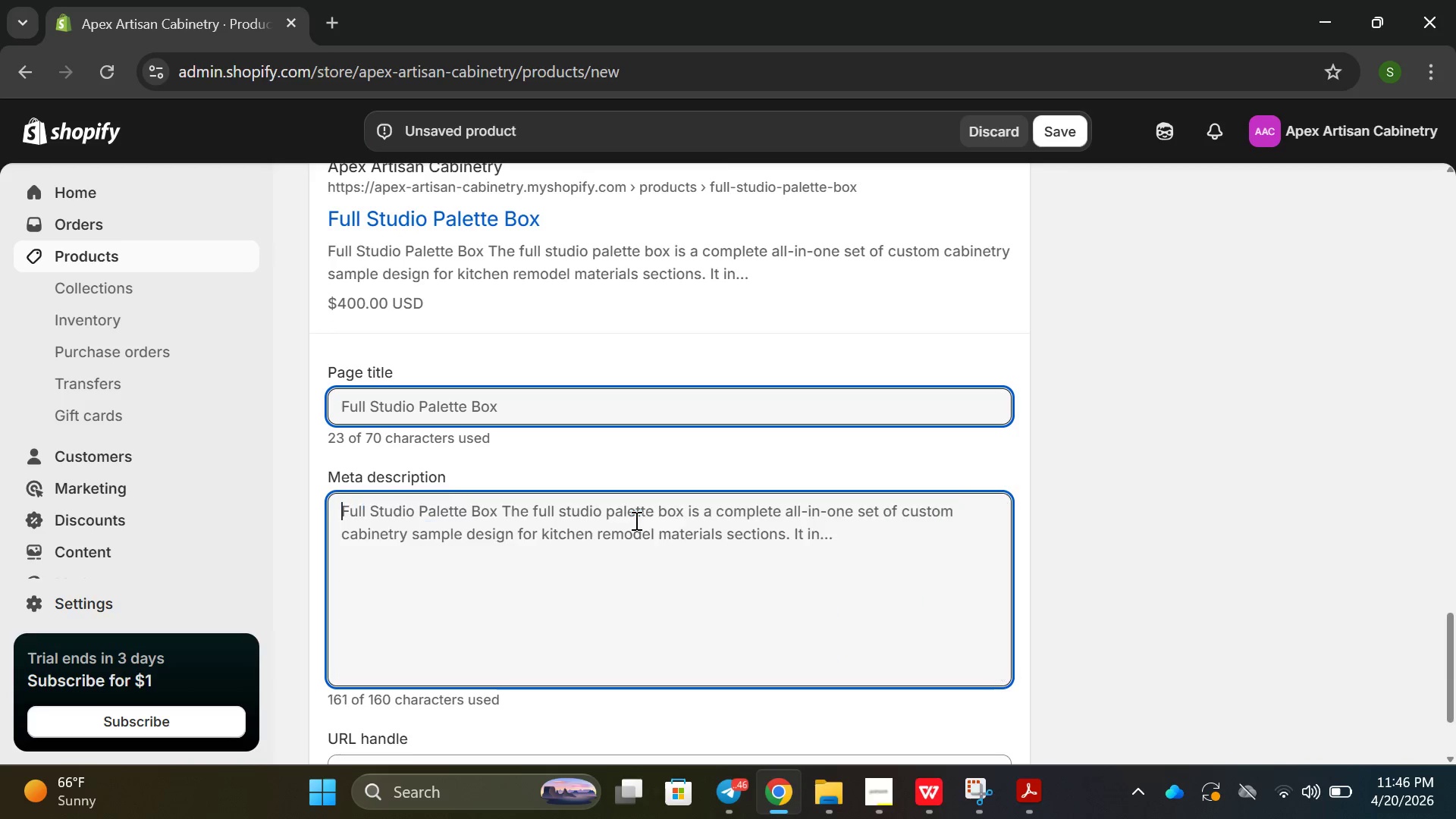 
key(Backspace)
 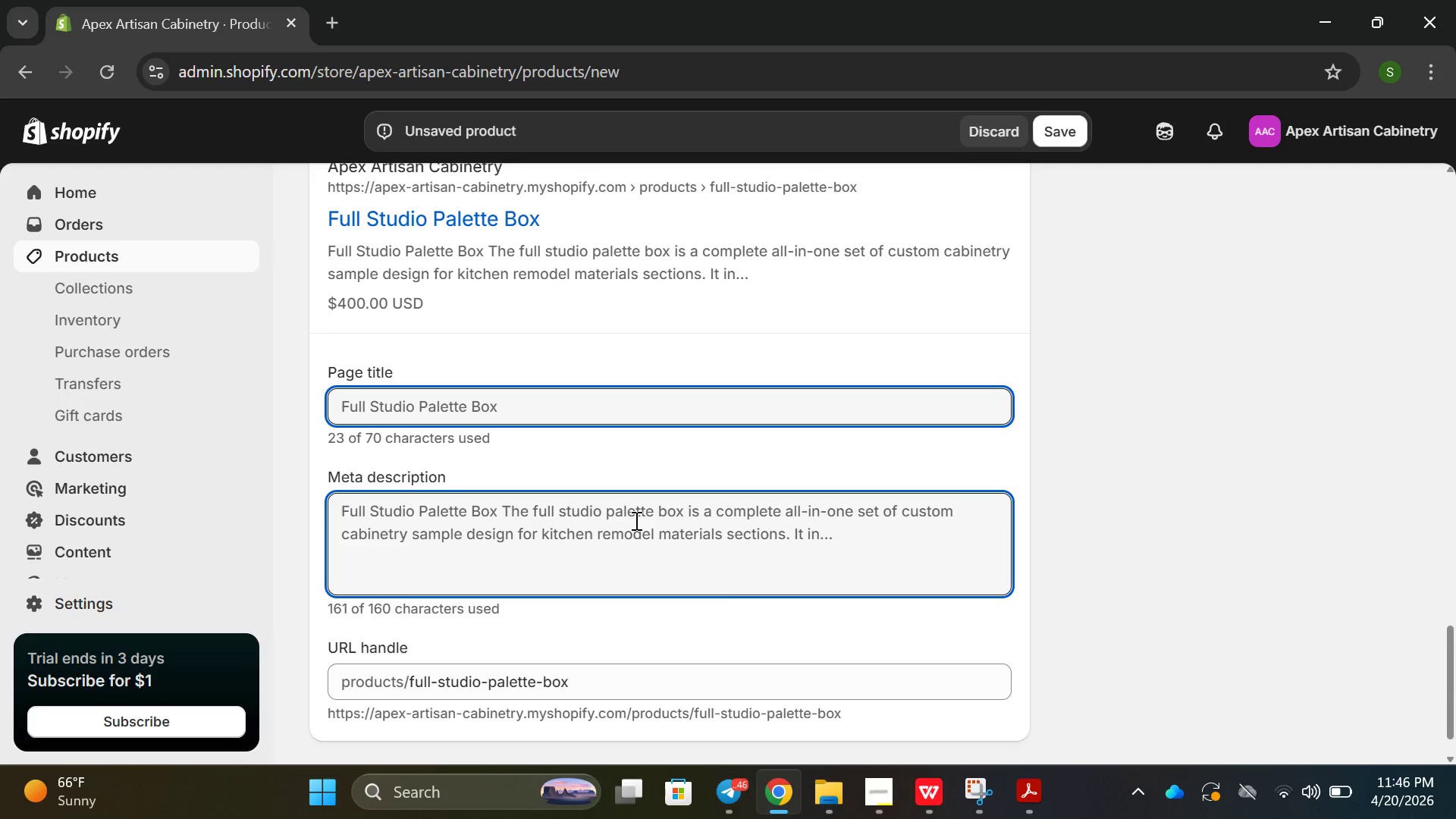 
double_click([635, 520])
 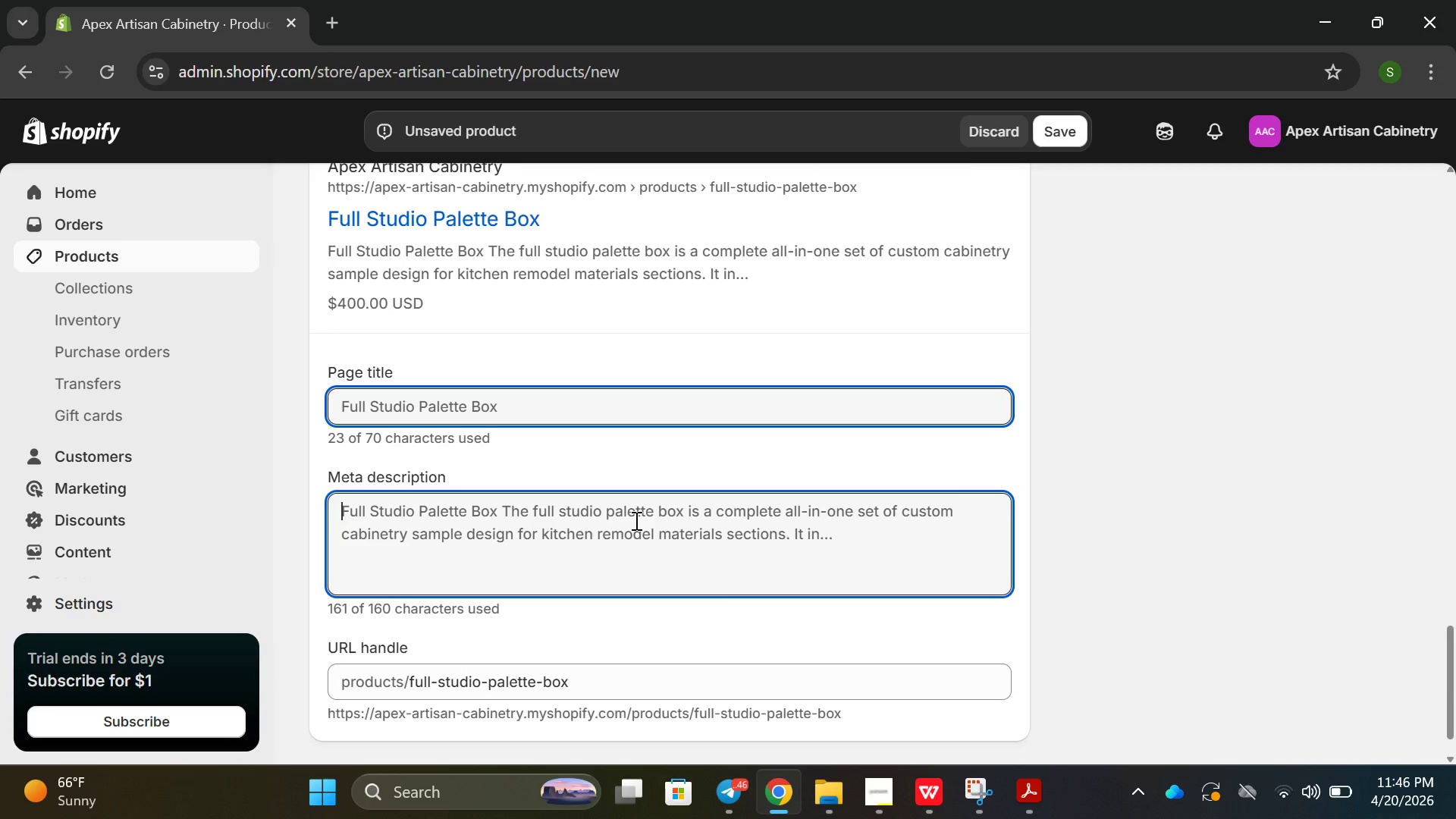 
triple_click([635, 520])
 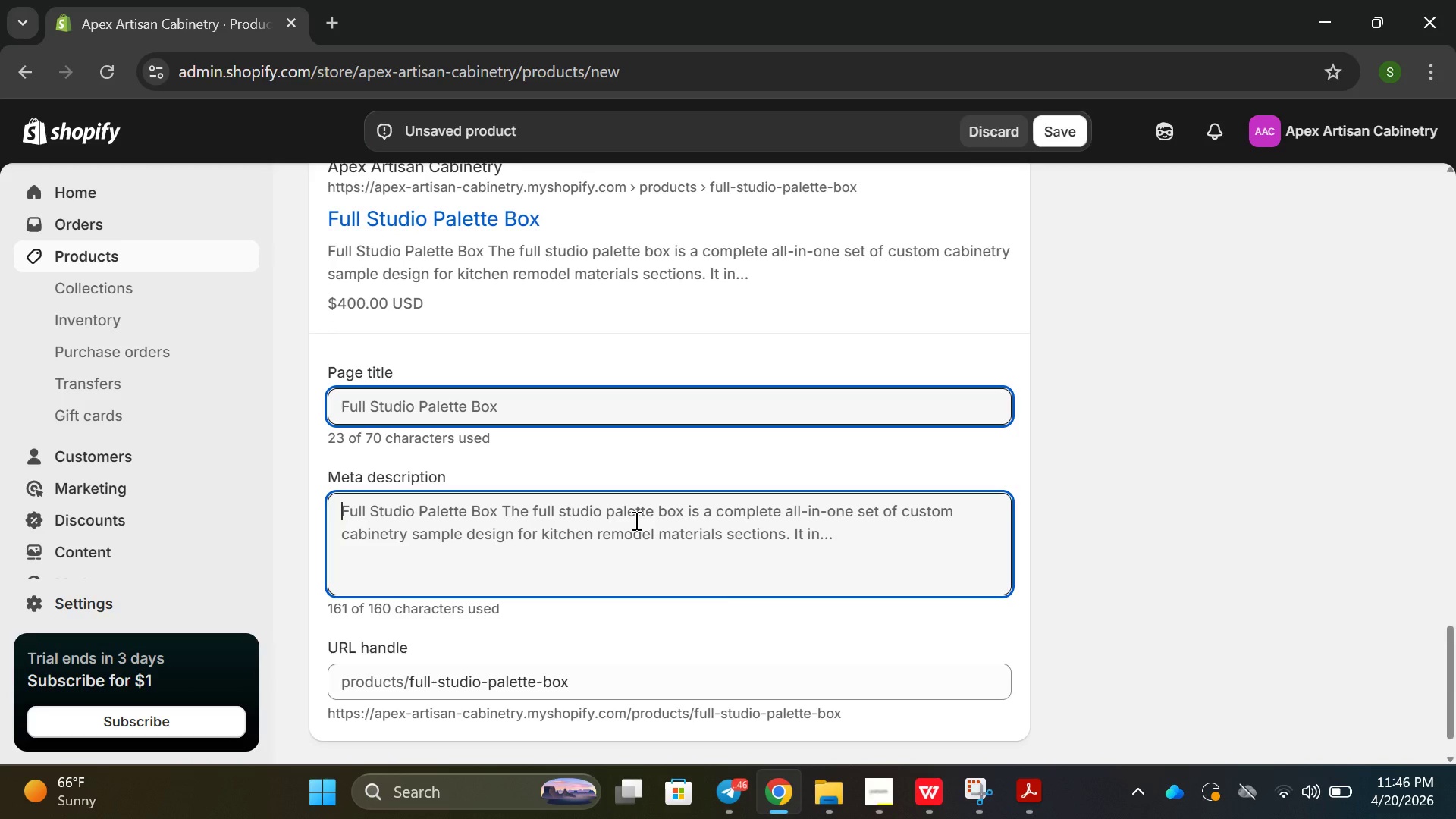 
triple_click([635, 520])
 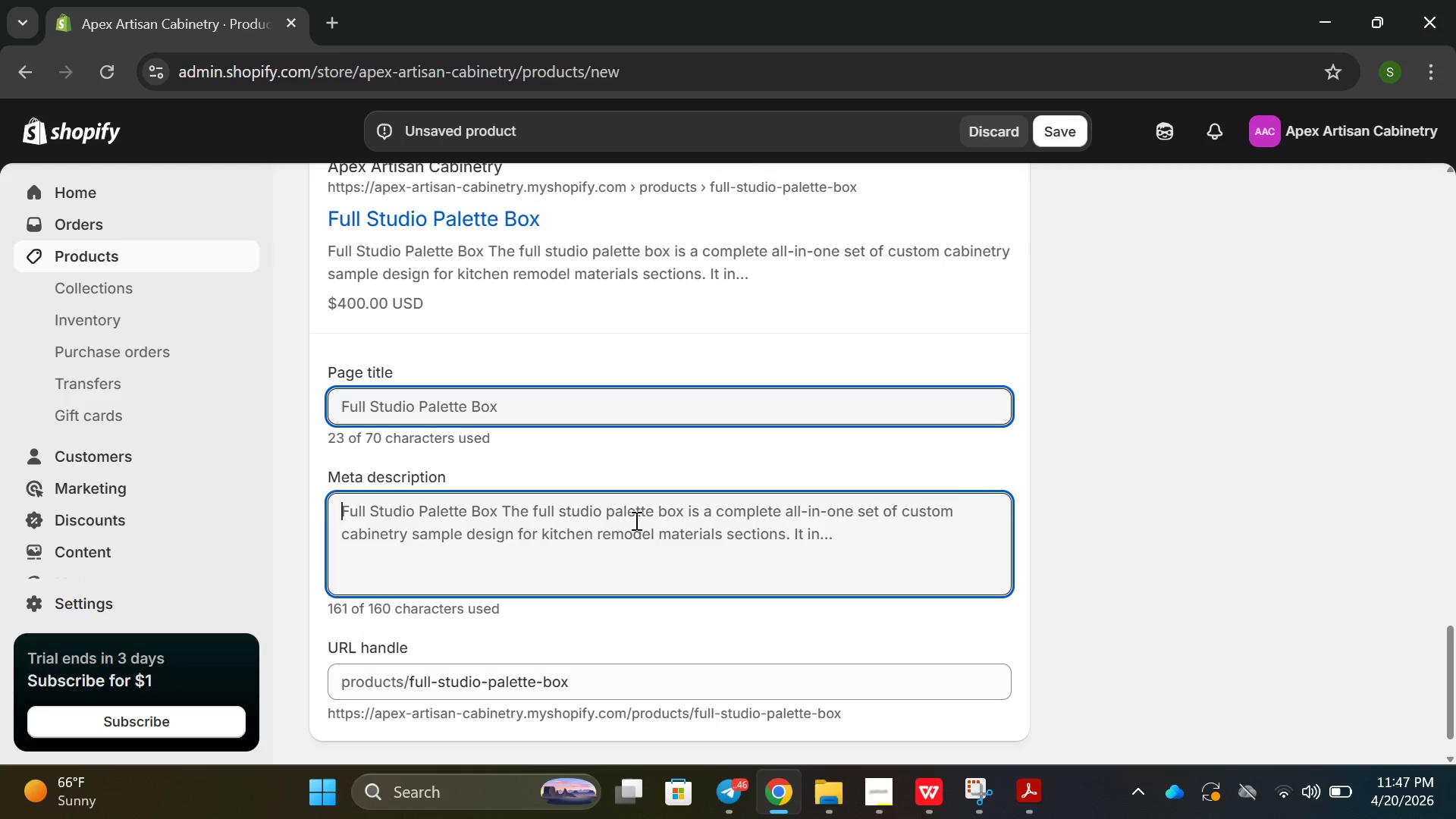 
key(Backspace)
 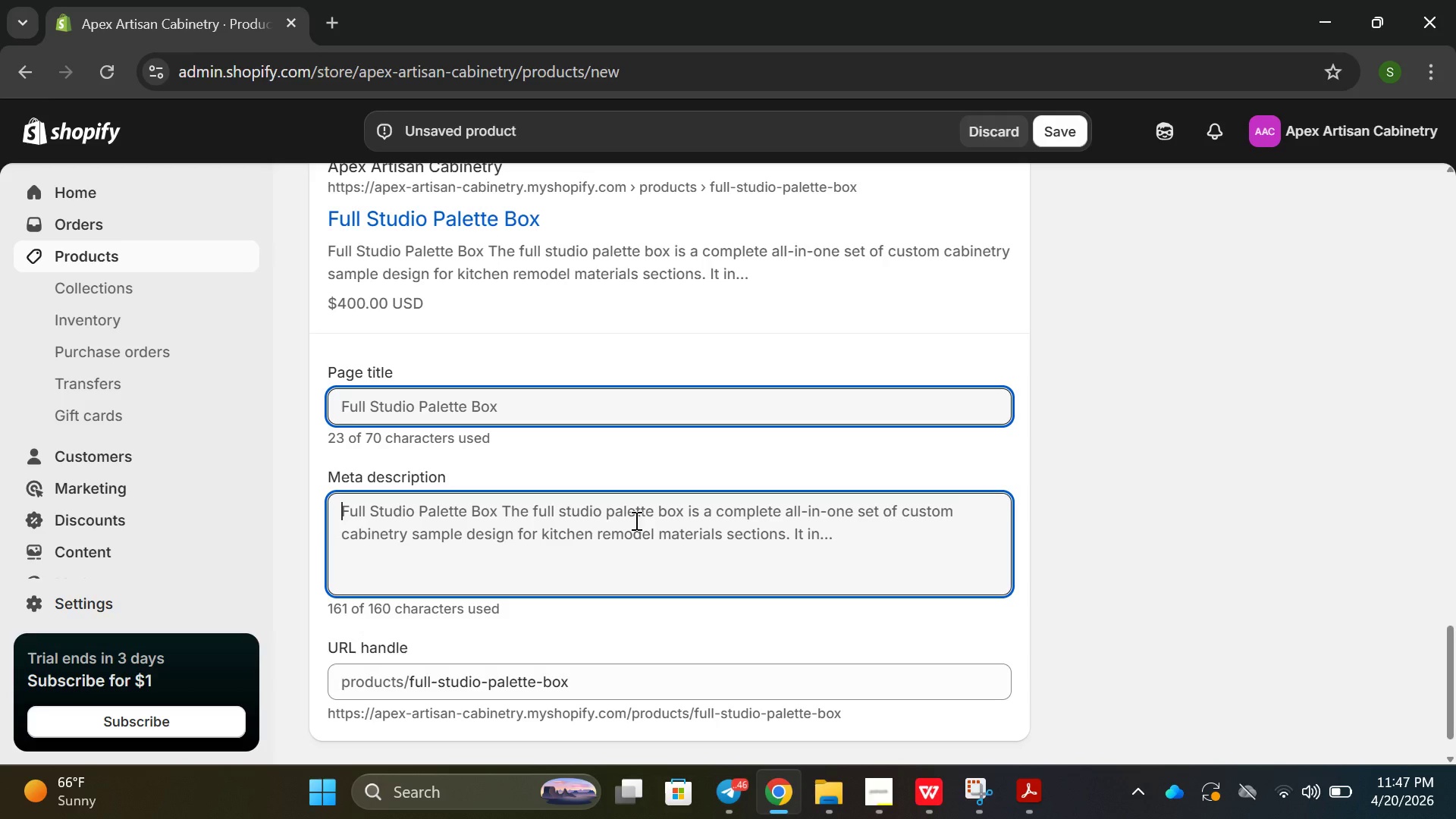 
wait(6.83)
 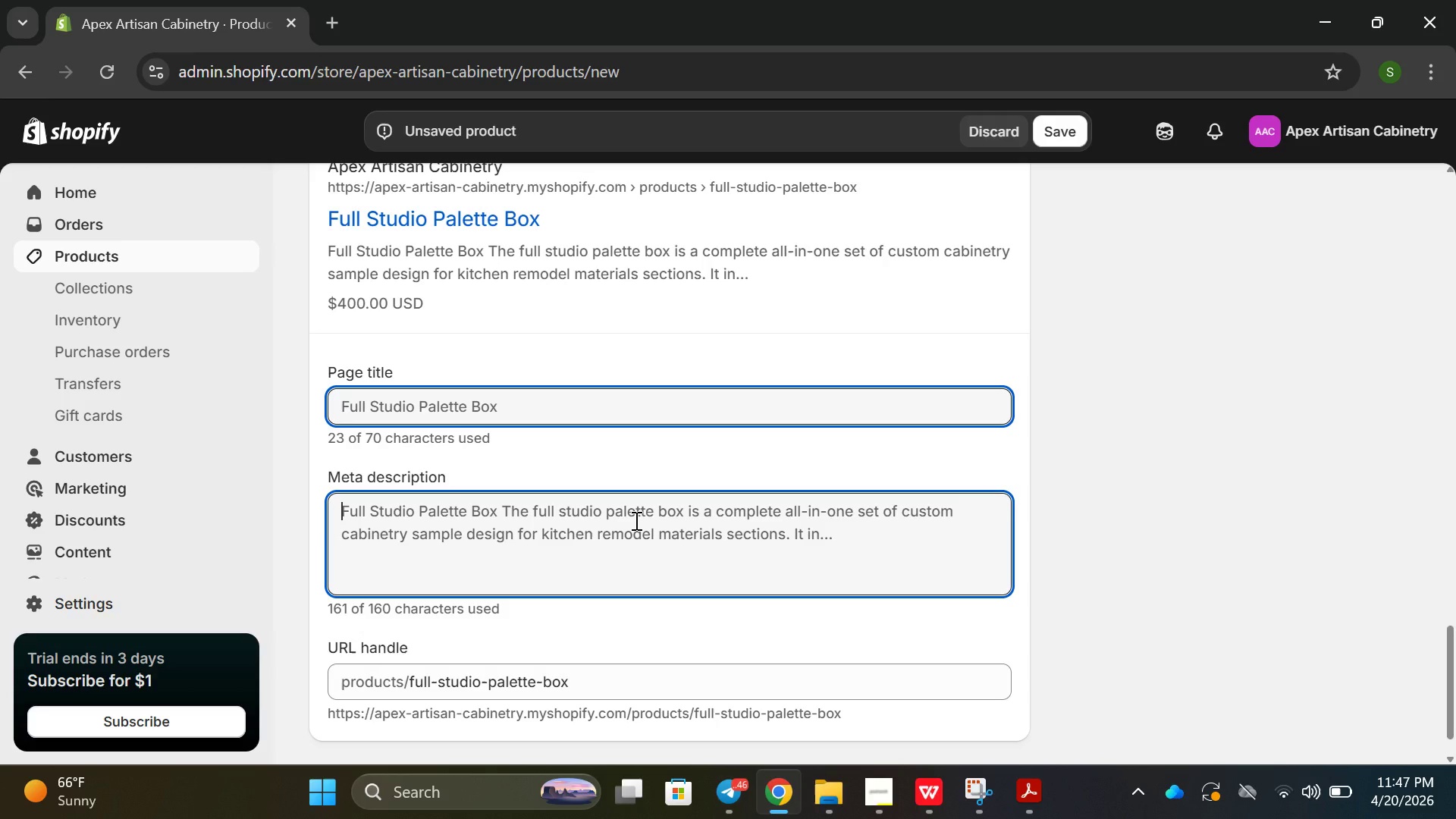 
type(all)
key(Backspace)
key(Backspace)
key(Backspace)
type(All -)
key(Backspace)
key(Backspace)
type(-in-one )
 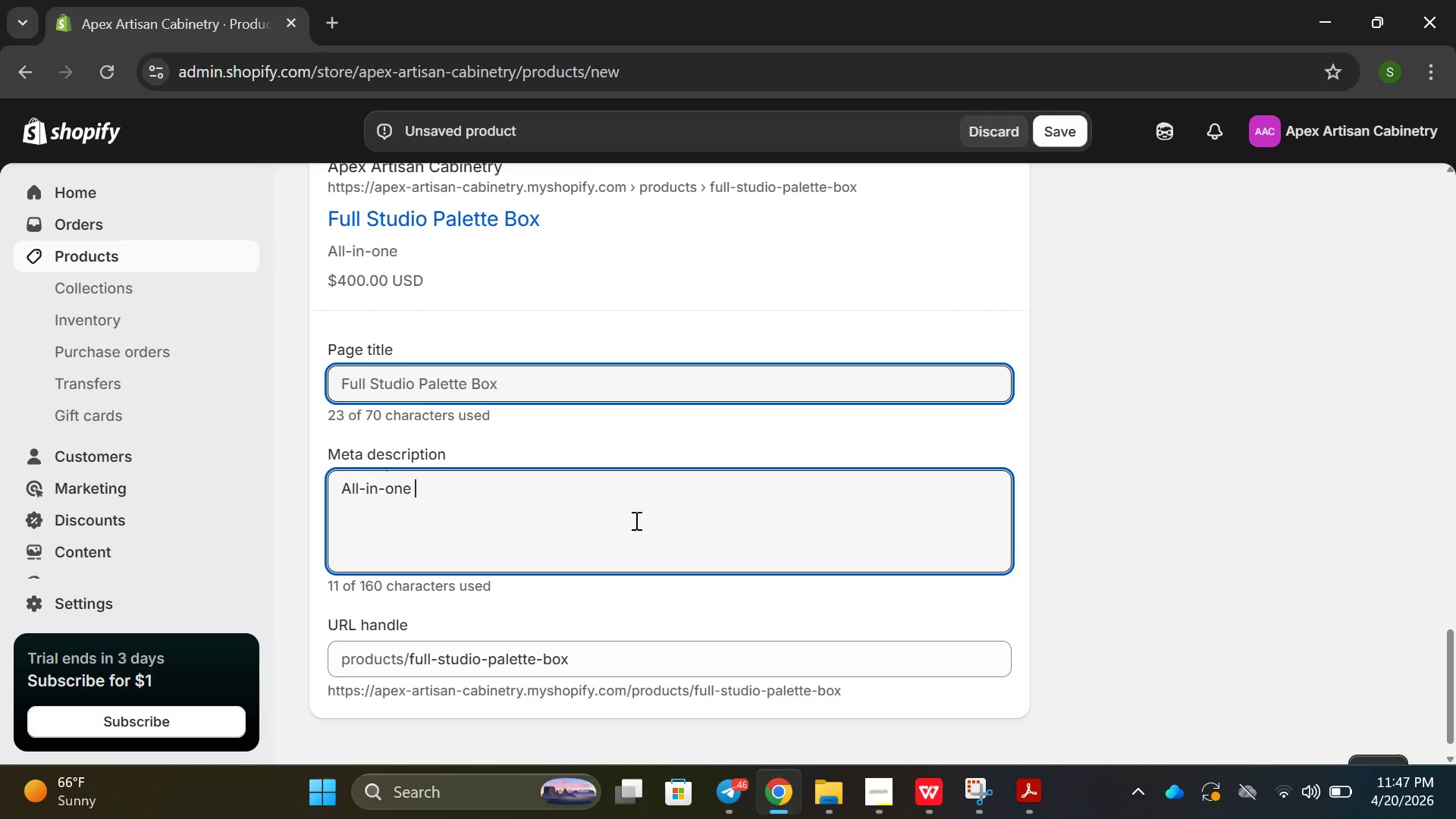 
type(cabinetry sample bod)
key(Backspace)
type(x with wood )
key(Backspace)
type(, brs and irn finishes )
key(Backspace)
type(. c)
key(Backspace)
type(complete kit for kitchen design and mar)
key(Backspace)
type(terial selection.)
 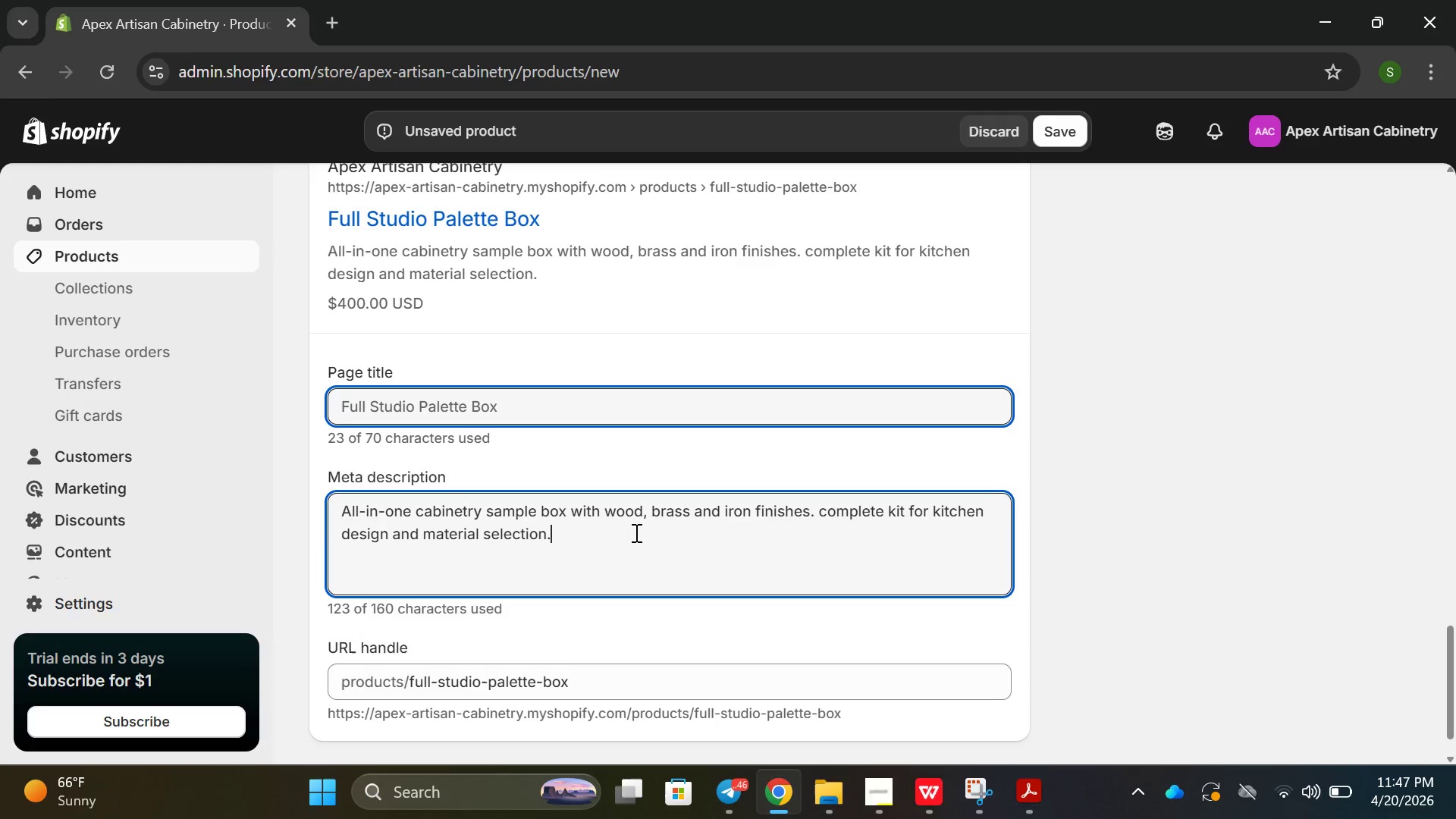 
wait(10.23)
 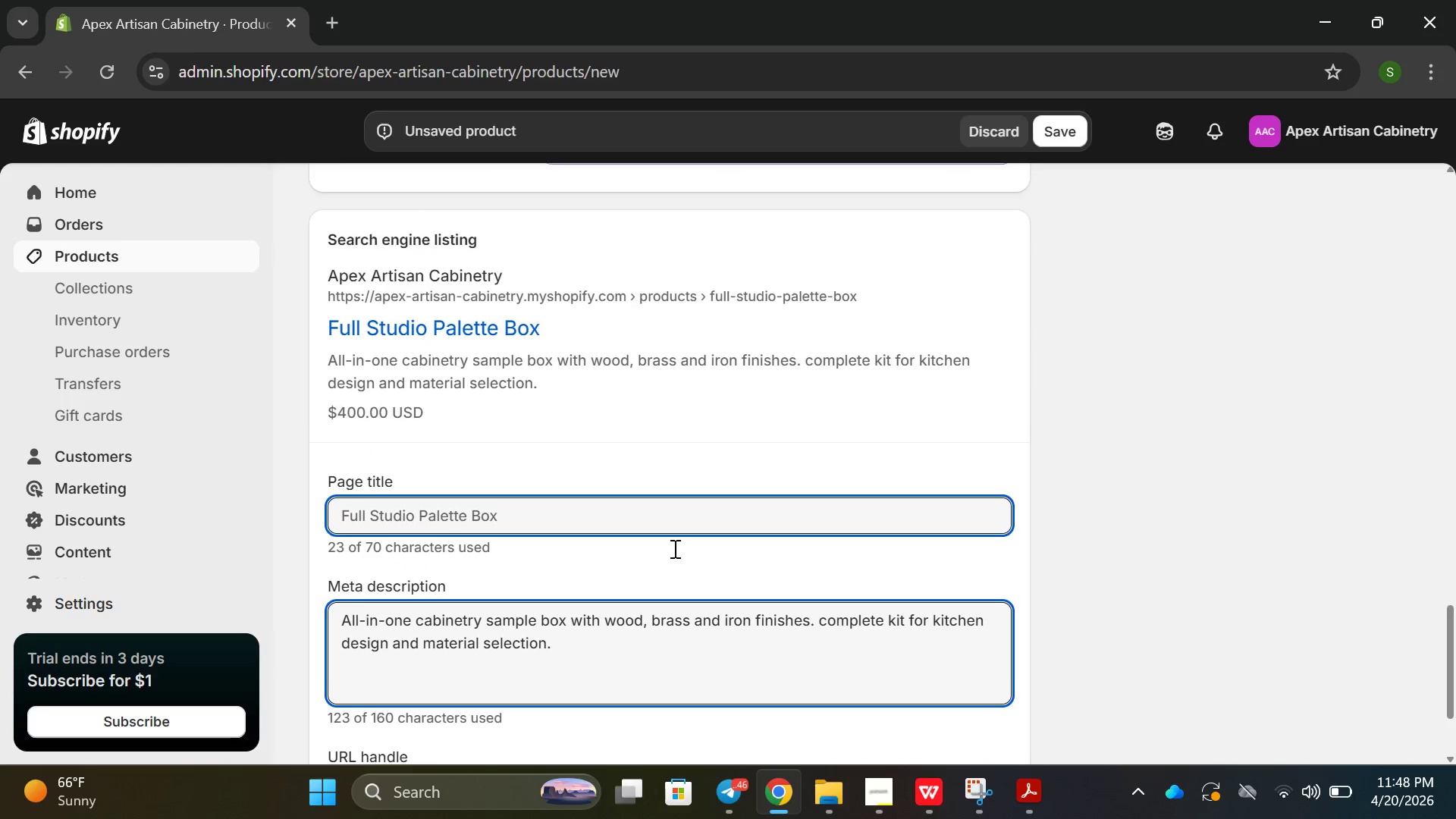 
left_click([1091, 533])
 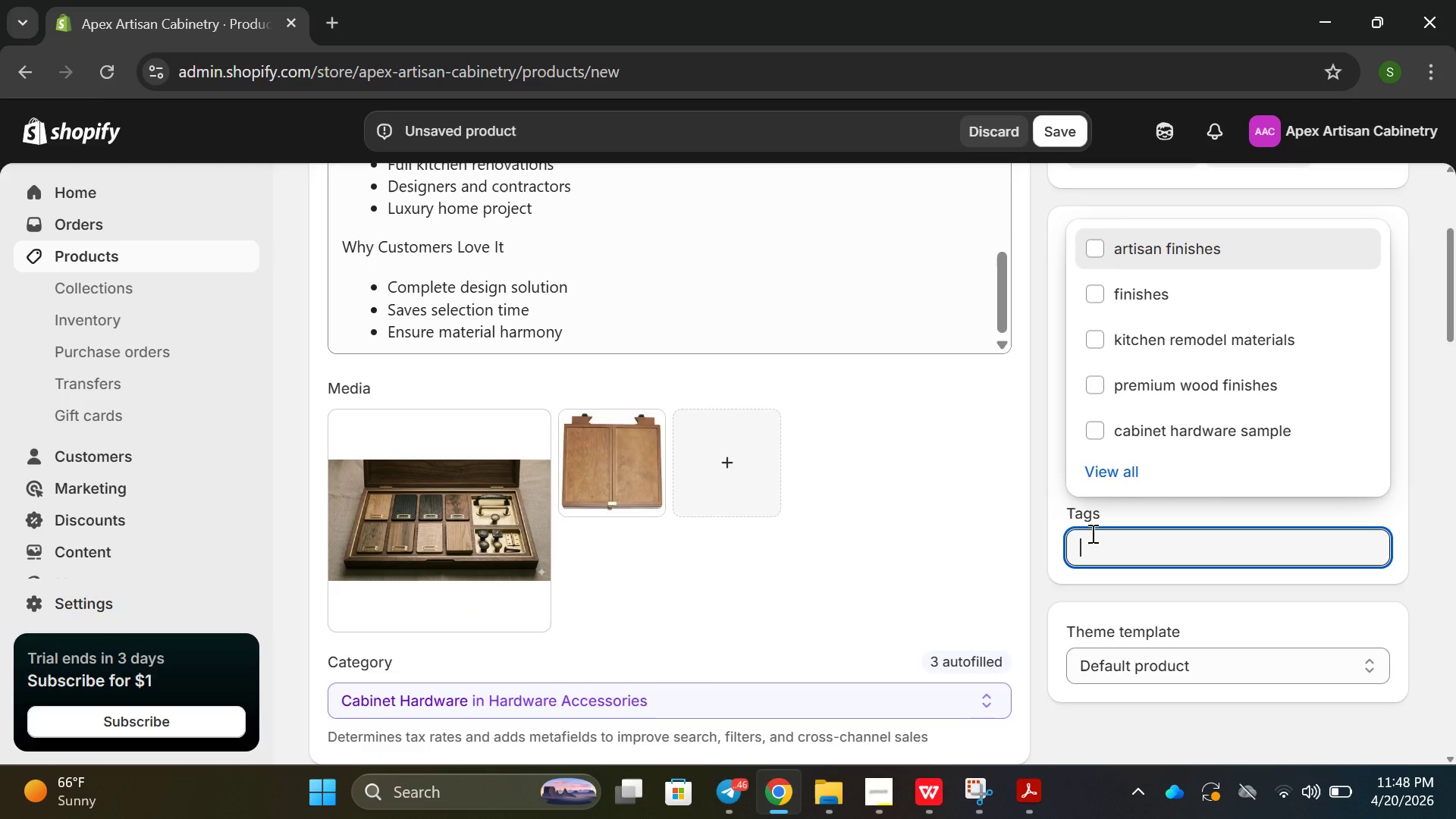 
type(Cabona)
key(Backspace)
key(Backspace)
key(Backspace)
type(o)
key(Backspace)
type(inate damp)
key(Backspace)
key(Backspace)
key(Backspace)
key(Backspace)
key(Backspace)
key(Backspace)
key(Backspace)
key(Backspace)
type(et dample)
key(Backspace)
key(Backspace)
key(Backspace)
type( sample box, )
 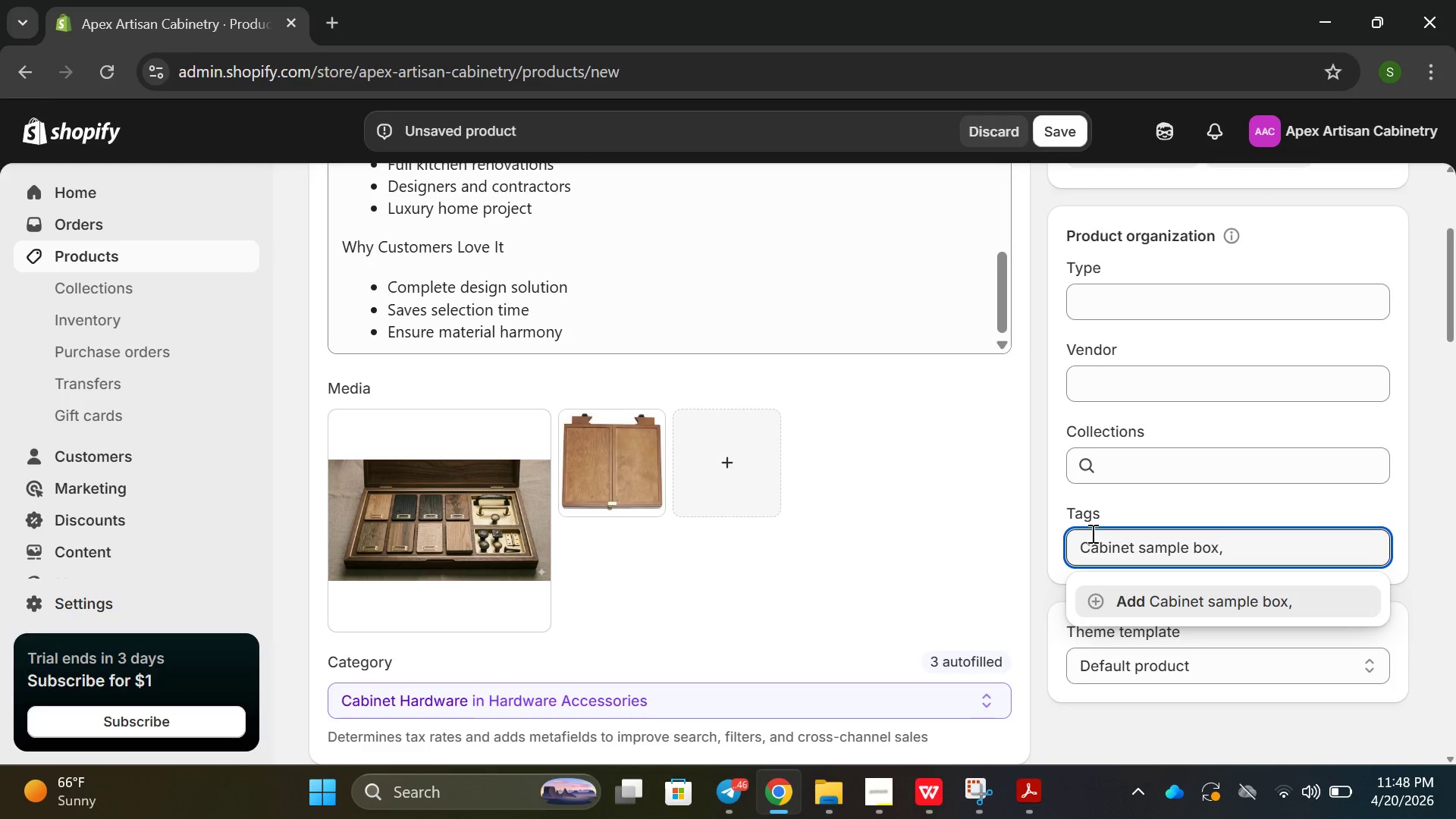 
type(custom cabine)
 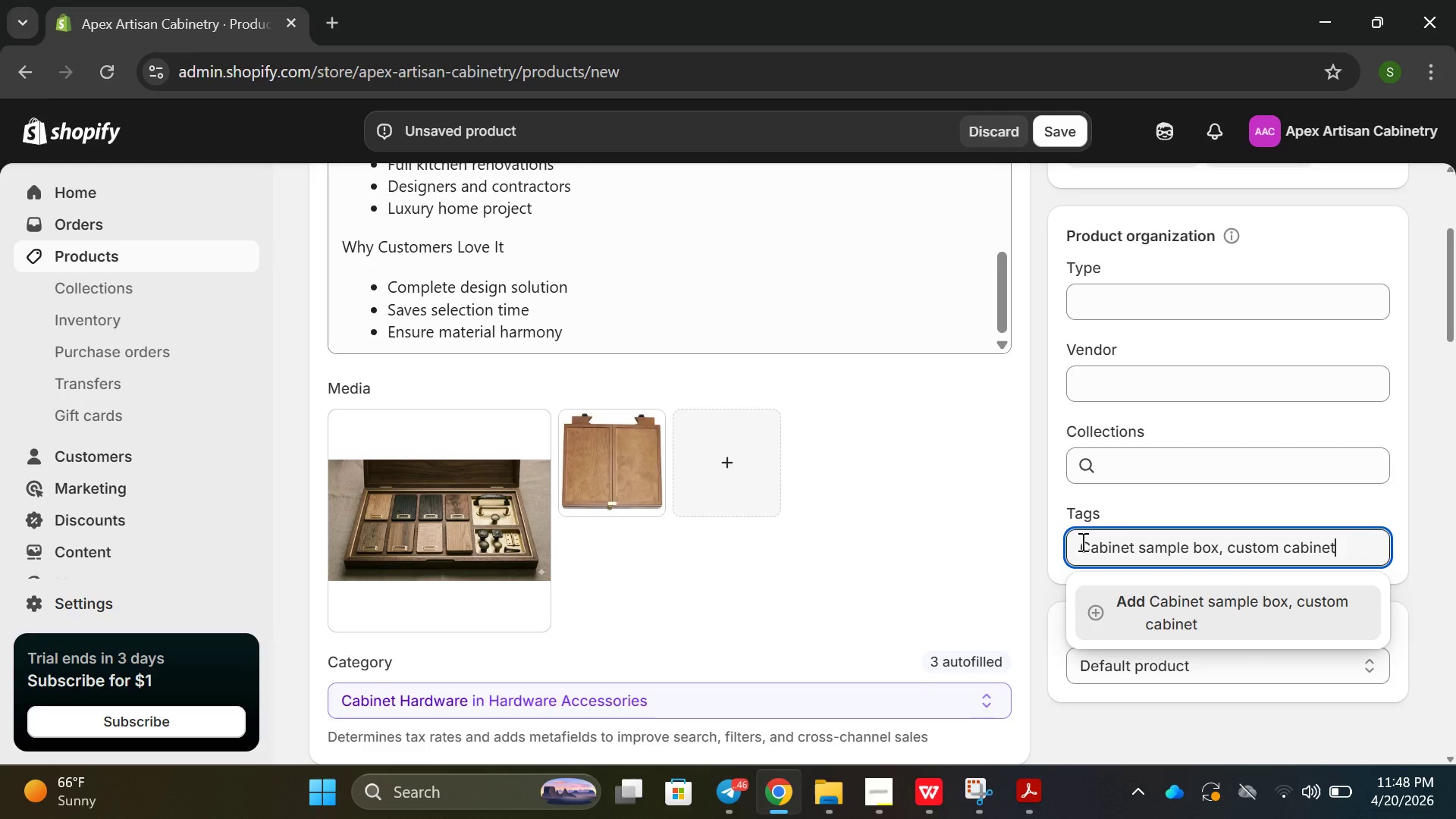 
type(try samples,k)
key(Backspace)
type( kitchen remodel materials )
key(Backspace)
type( artisn finishes )
key(Backspace)
type(, complete kitchen design kit, wood nd hardre samples )
key(Backspace)
type(, lut)
key(Backspace)
type(xury renoc)
key(Backspace)
type(vation materials )
key(Backspace)
type(, interior desifn )
key(Backspace)
key(Backspace)
key(Backspace)
type(gn damp)
key(Backspace)
key(Backspace)
key(Backspace)
key(Backspace)
type(damples)
key(Backspace)
key(Backspace)
key(Backspace)
type(sample collecto)
key(Backspace)
type(ions )
key(Backspace)
type(, hardwares )
key(Backspace)
type(, )
 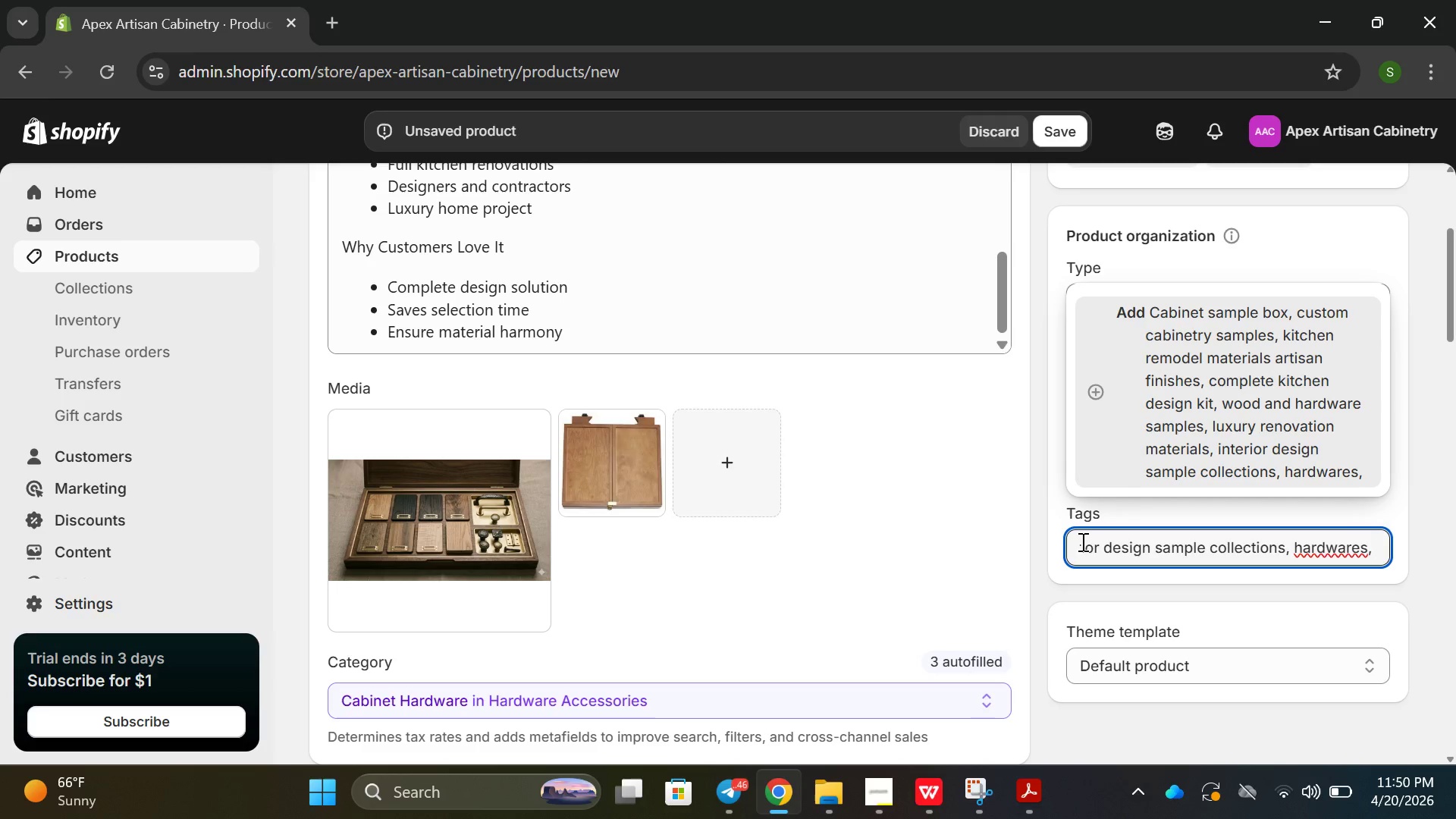 
type(full kitchen desin )
key(Backspace)
key(Backspace)
key(Backspace)
type(gn pal)
key(Backspace)
key(Backspace)
type(allett)
key(Backspace)
key(Backspace)
key(Backspace)
key(Backspace)
type(ette)
 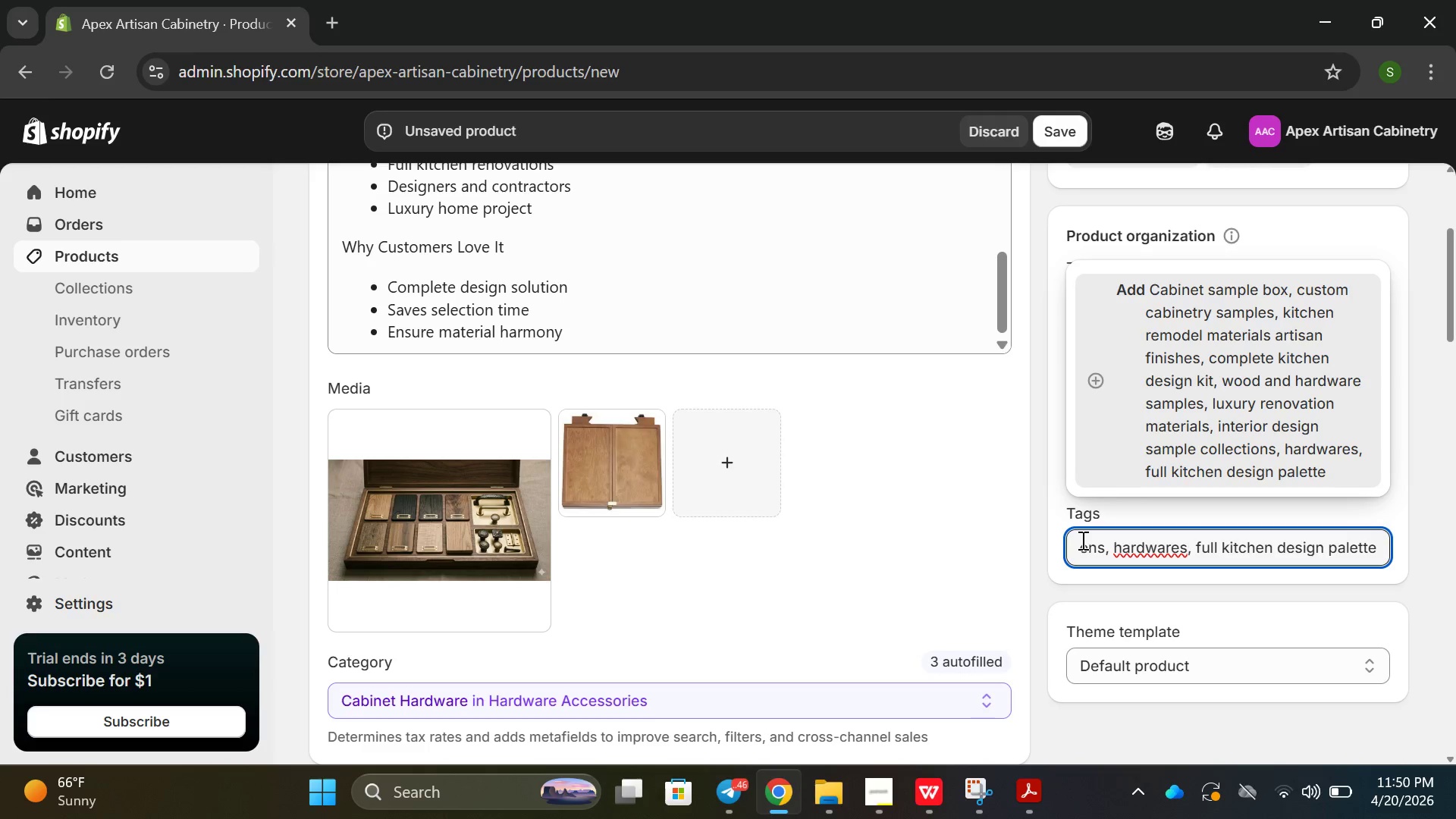 
left_click([1186, 548])
 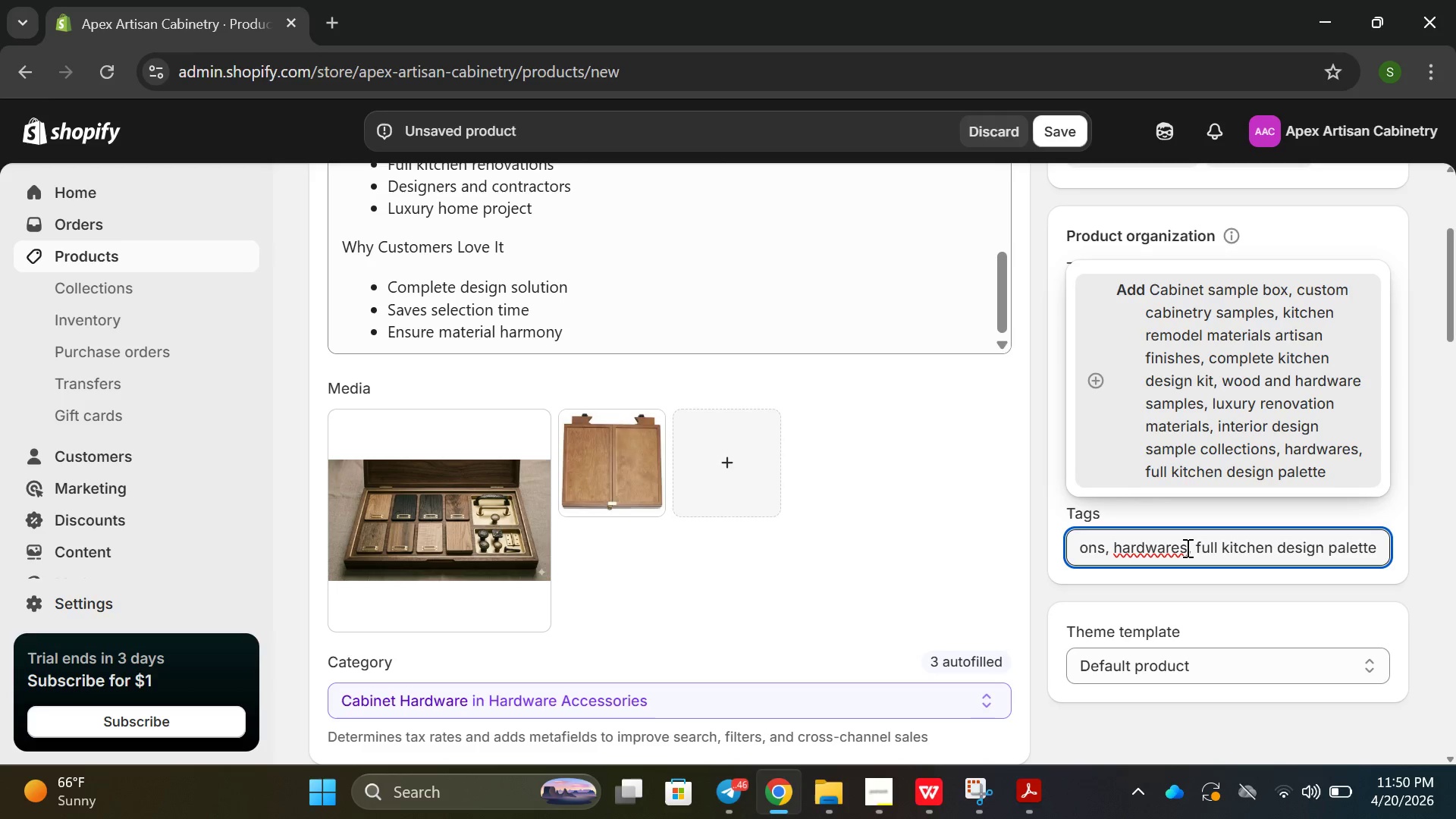 
key(Backspace)
 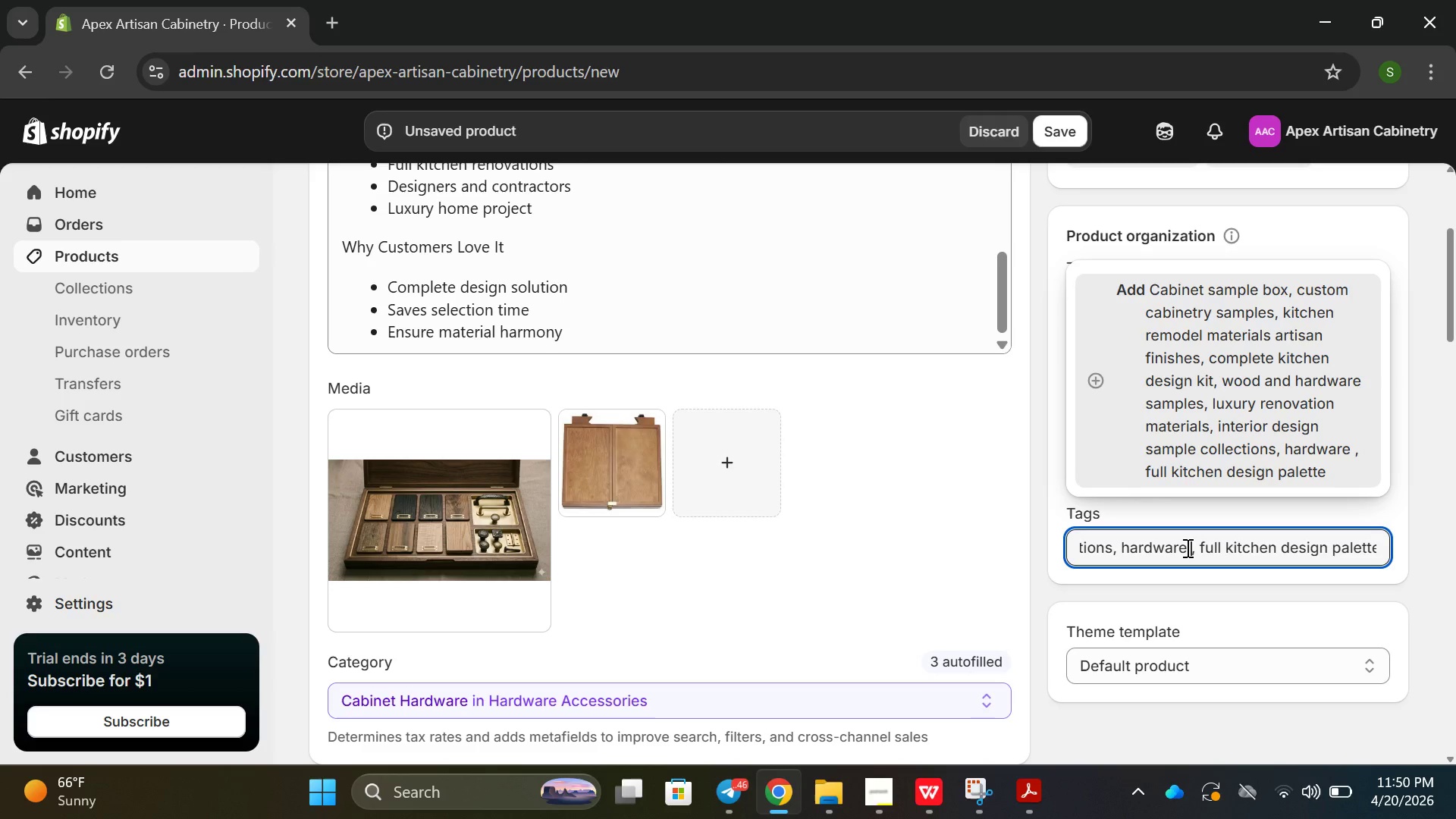 
key(Space)
 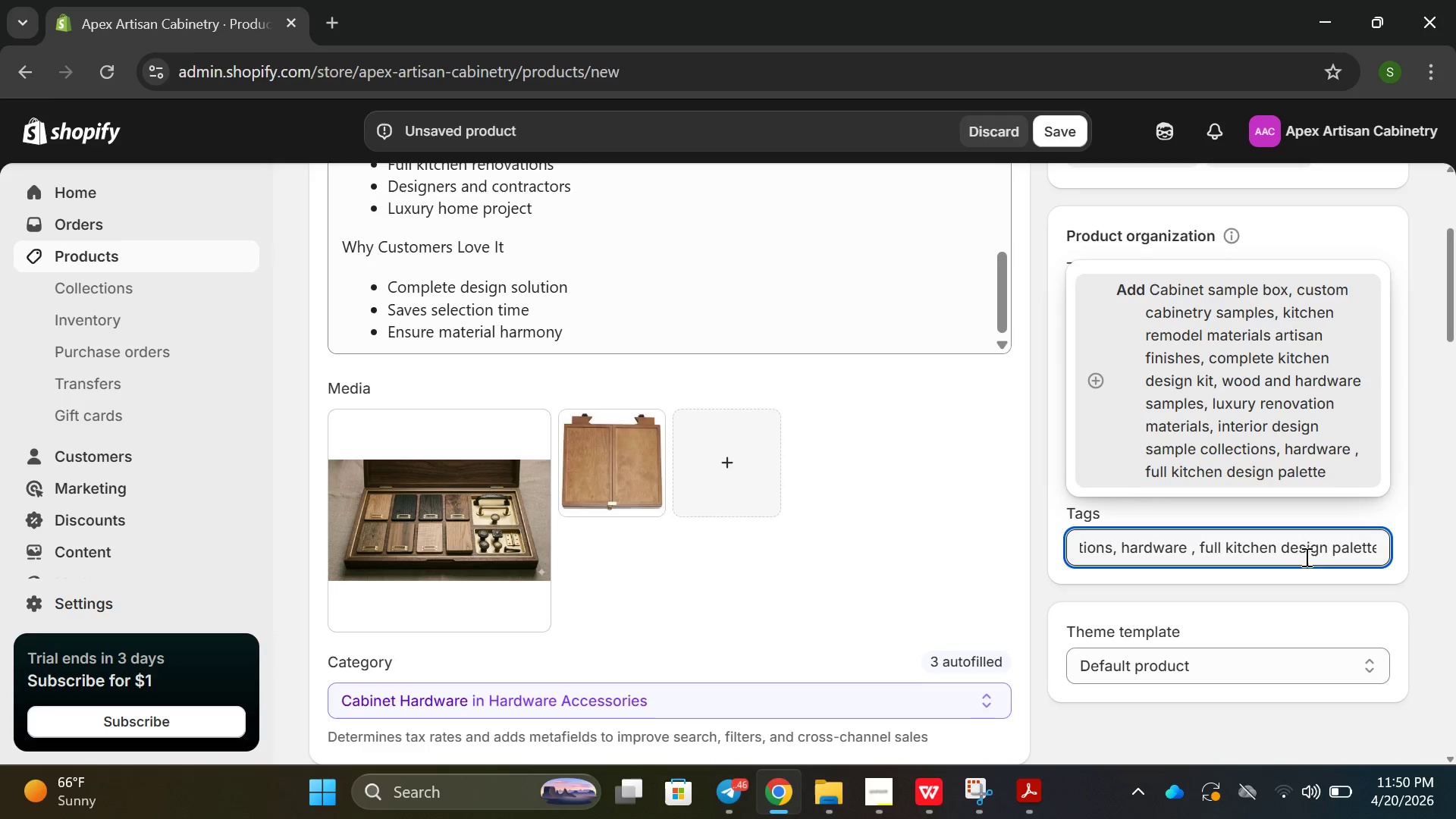 
key(Enter)
 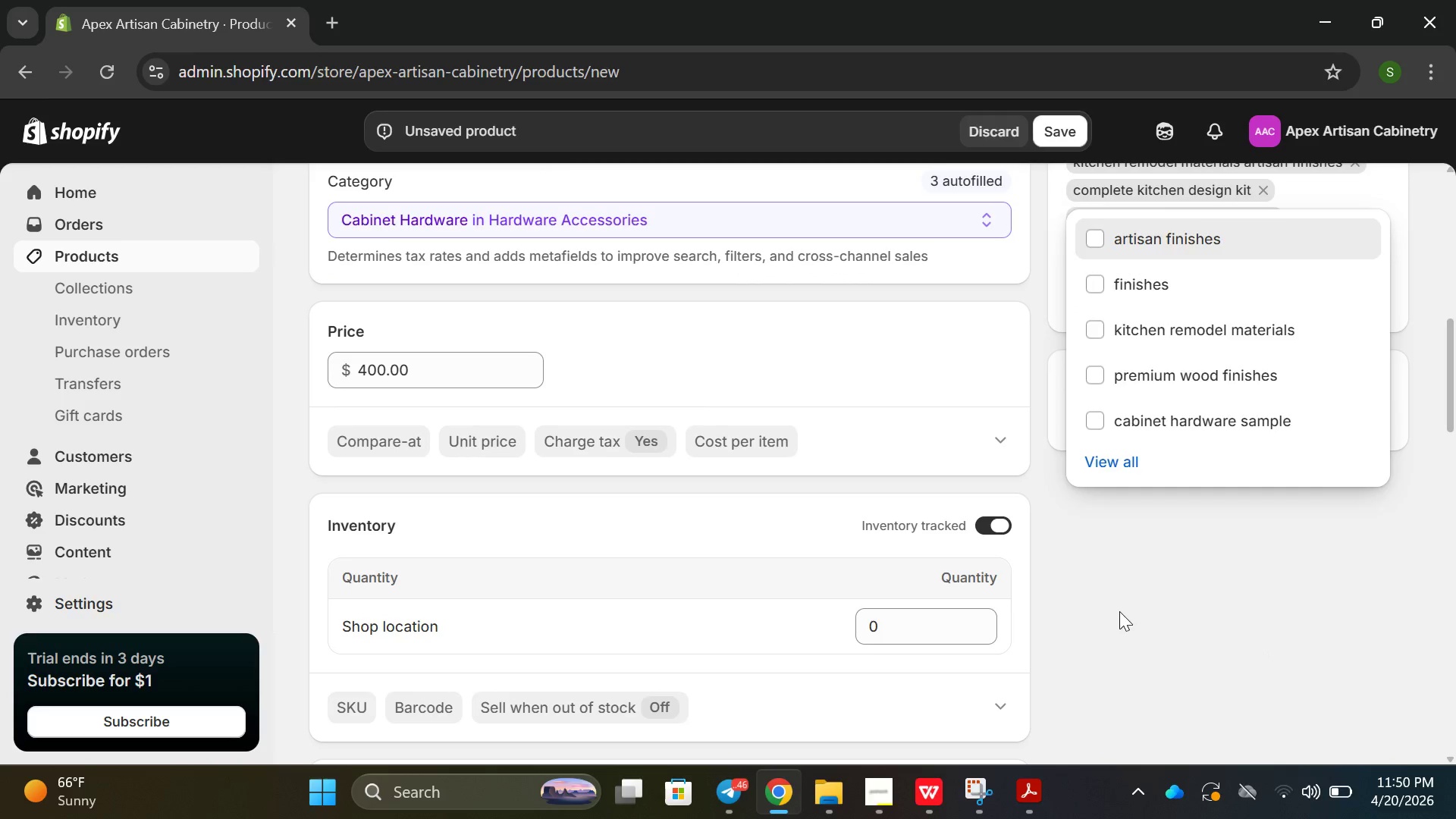 
left_click([1087, 628])
 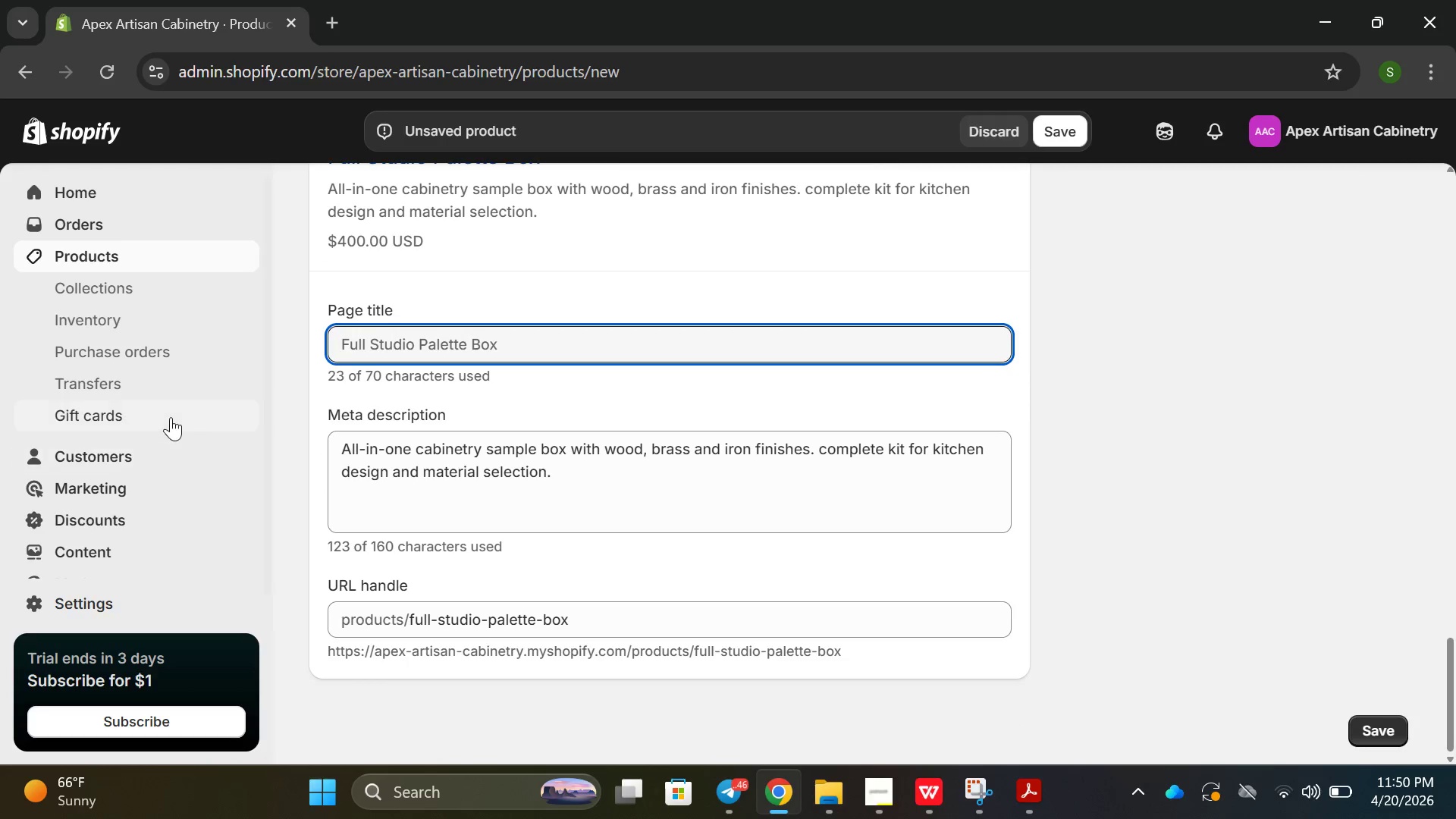 
left_click([89, 285])
 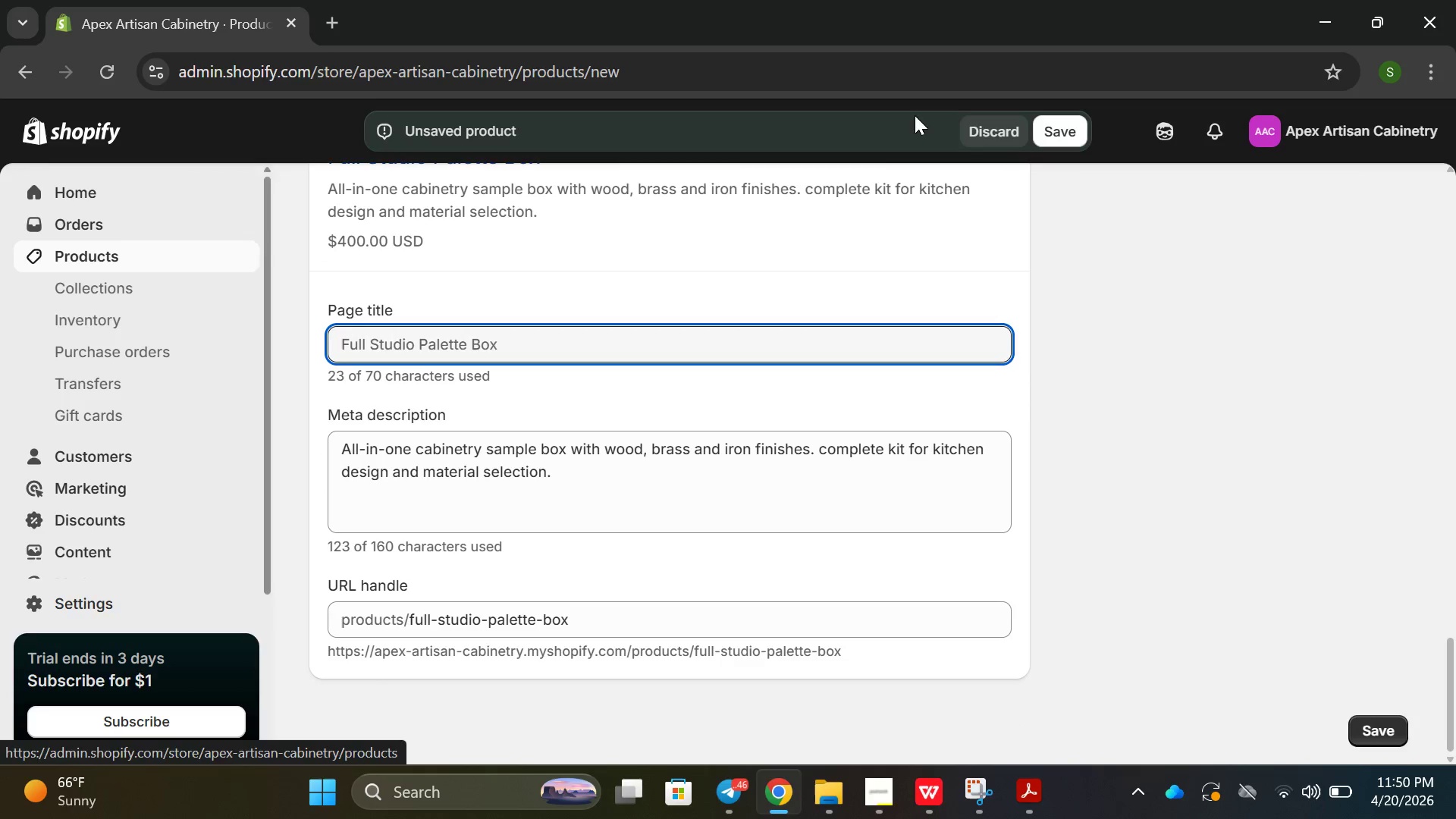 
left_click([1050, 123])
 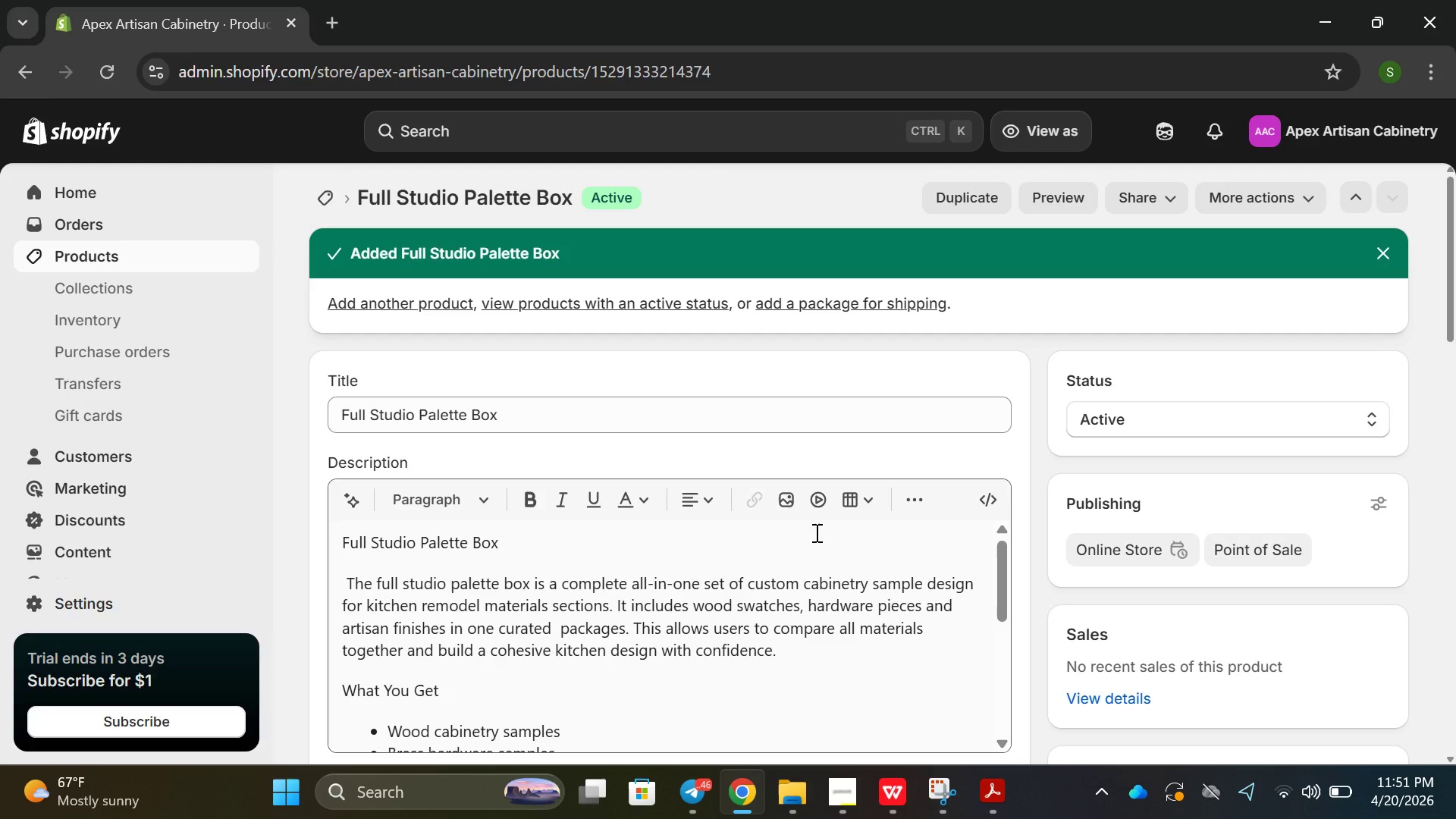 
wait(41.89)
 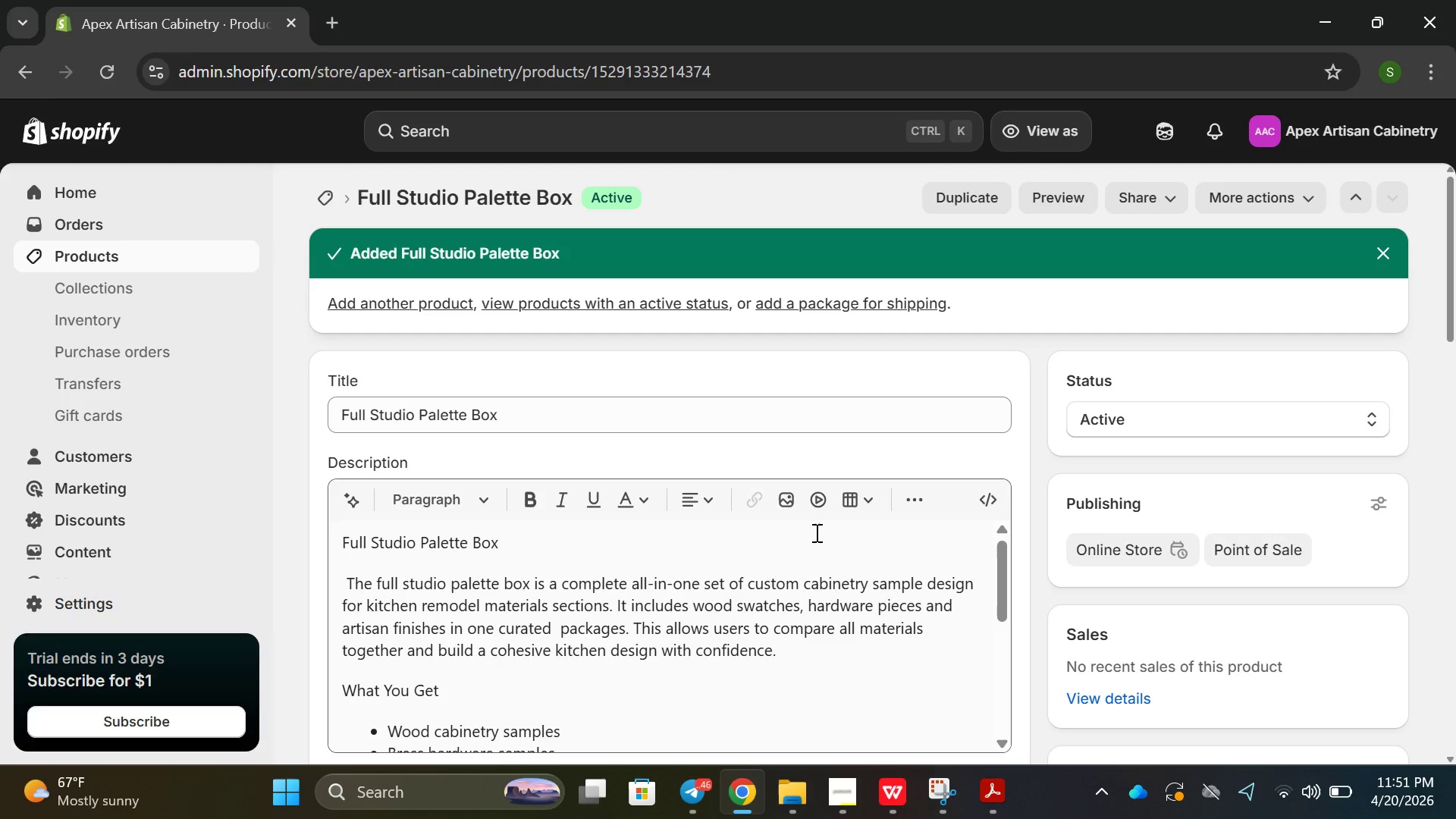 
left_click([127, 265])
 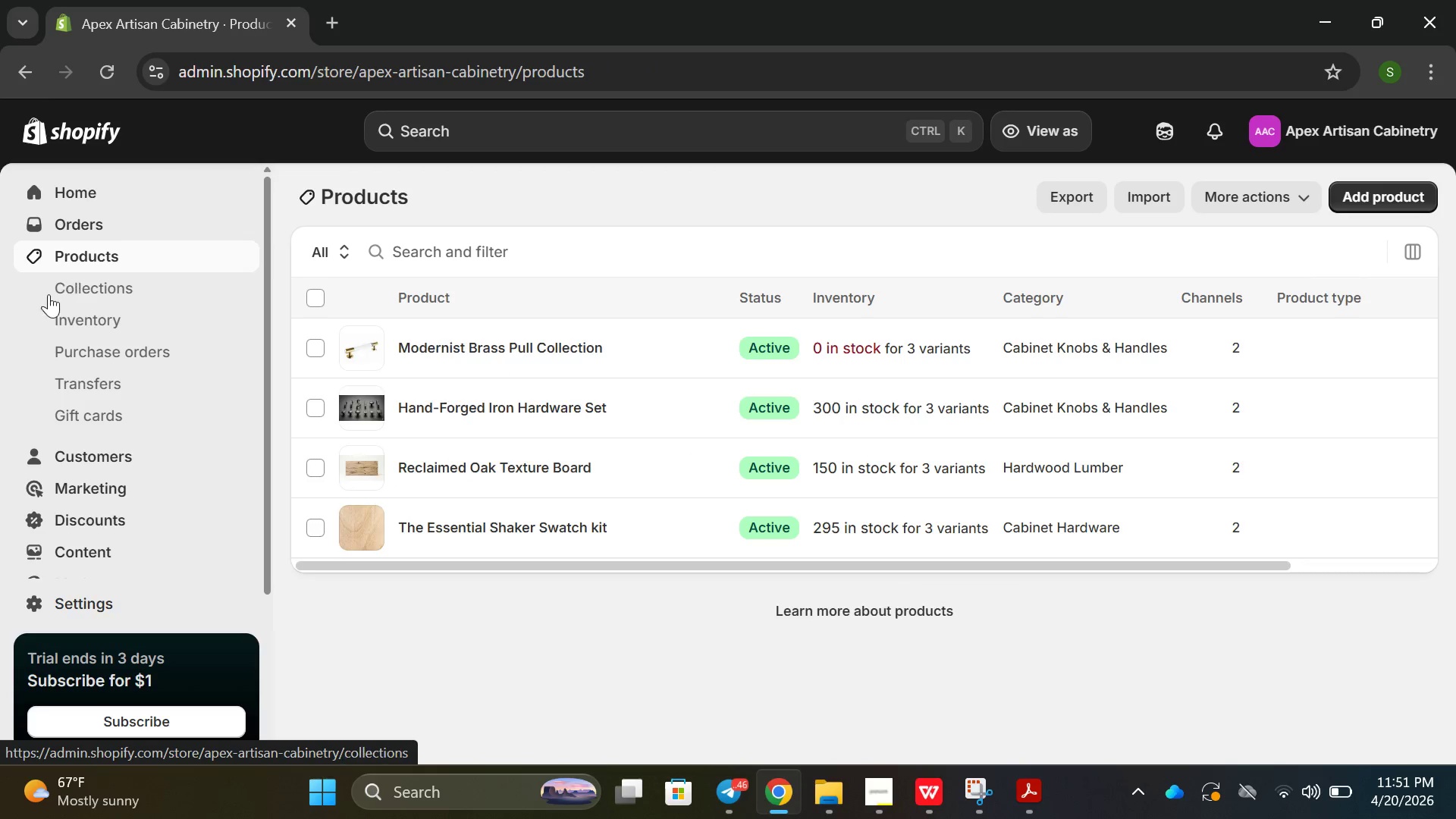 
left_click([44, 300])